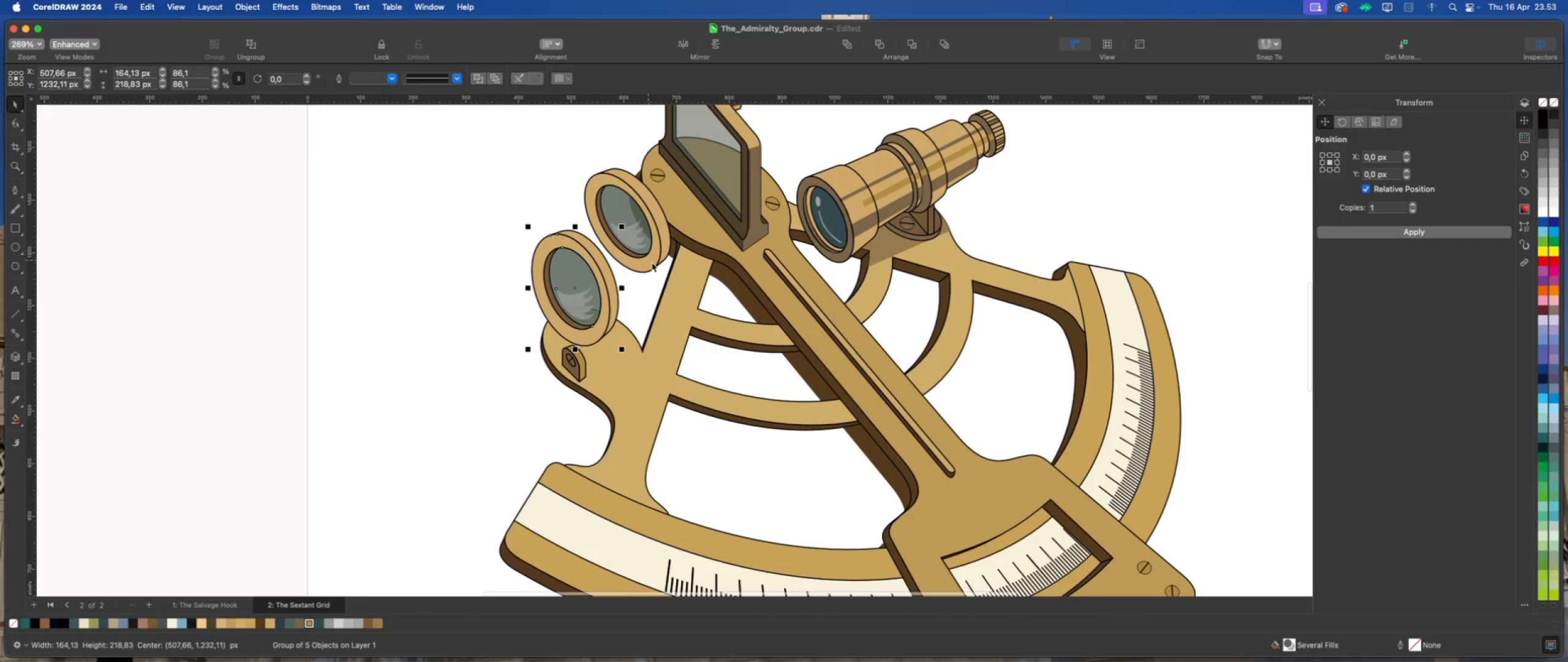 
left_click([654, 264])
 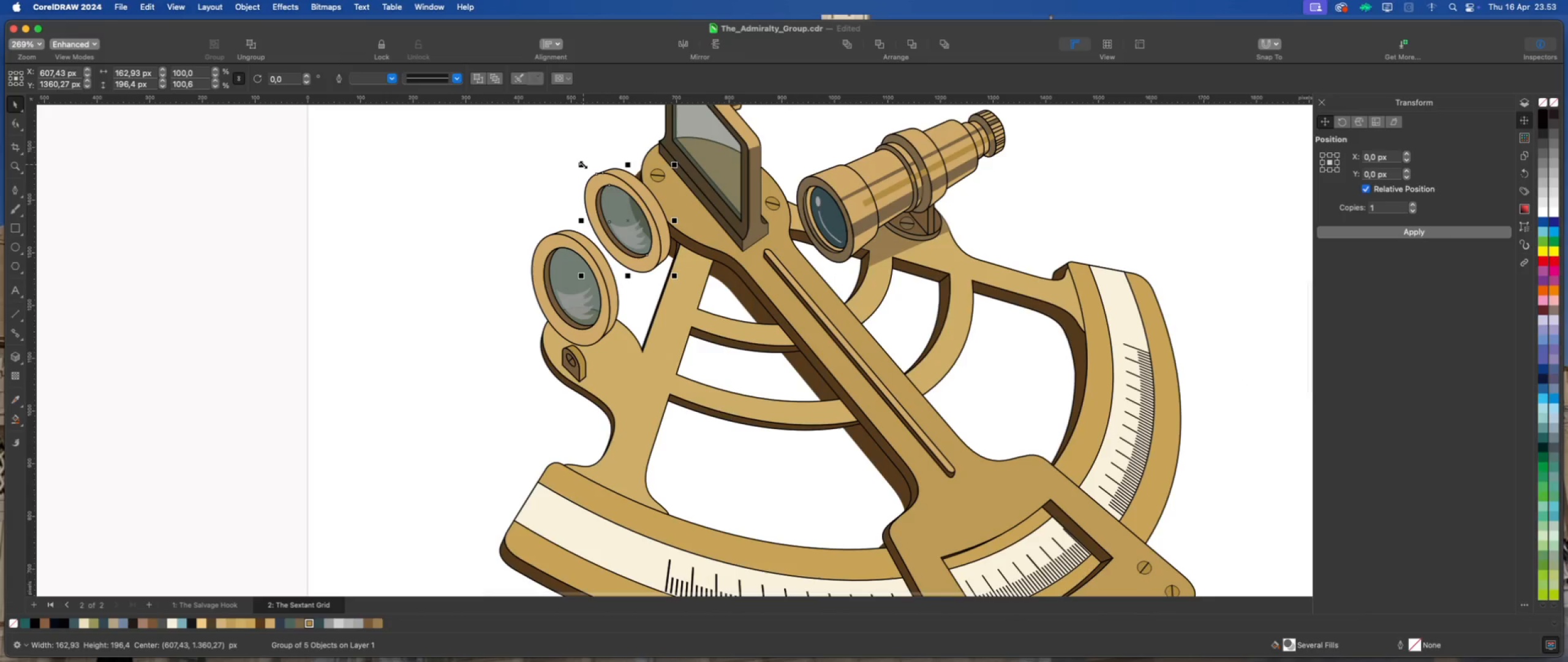 
left_click_drag(start_coordinate=[582, 162], to_coordinate=[587, 163])
 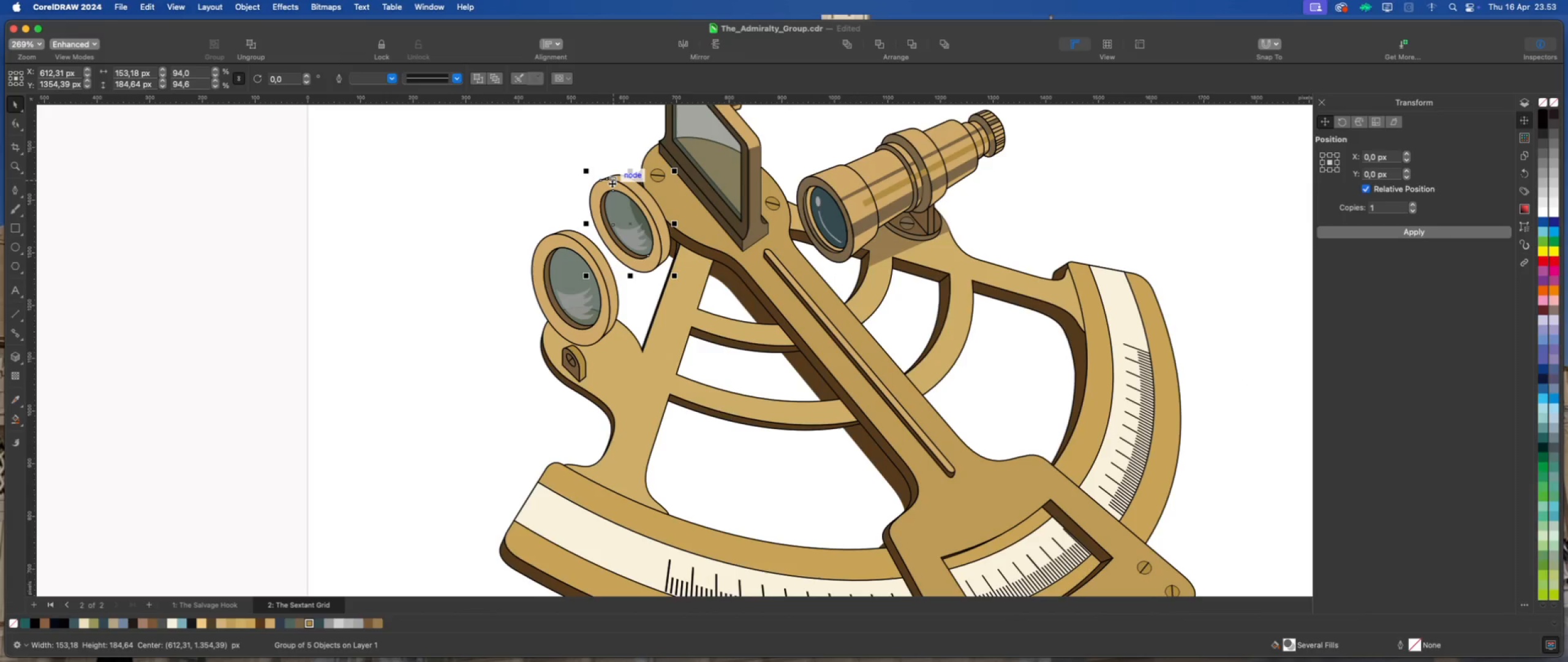 
left_click([612, 183])
 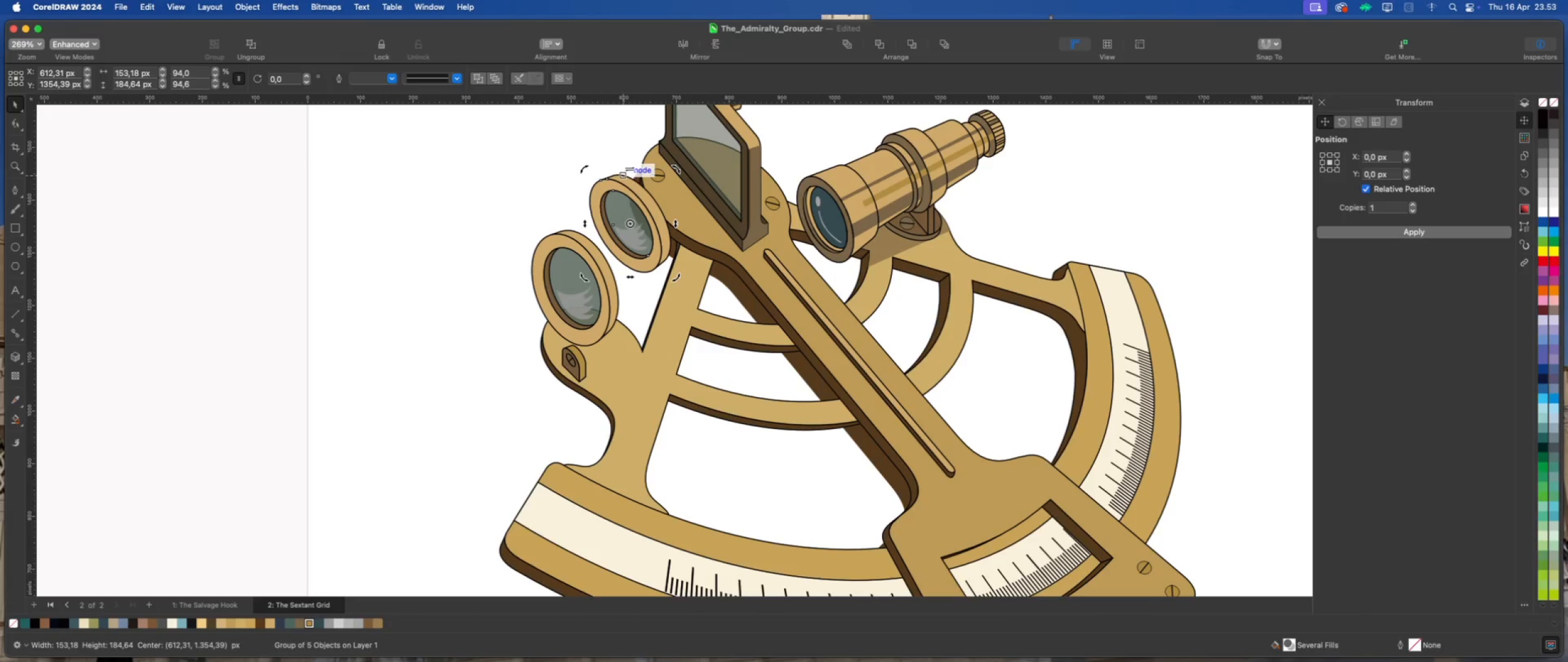 
left_click_drag(start_coordinate=[630, 168], to_coordinate=[639, 168])
 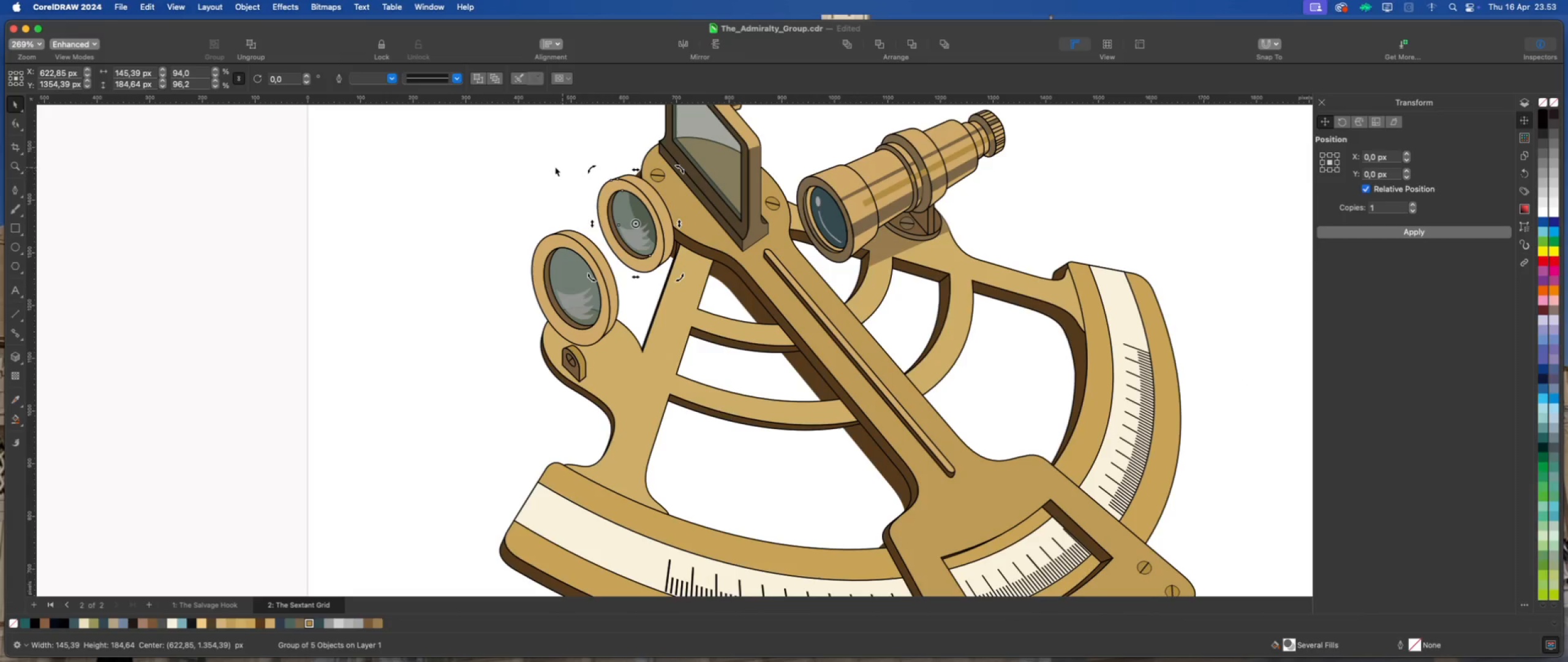 
scroll: coordinate [521, 286], scroll_direction: down, amount: 9.0
 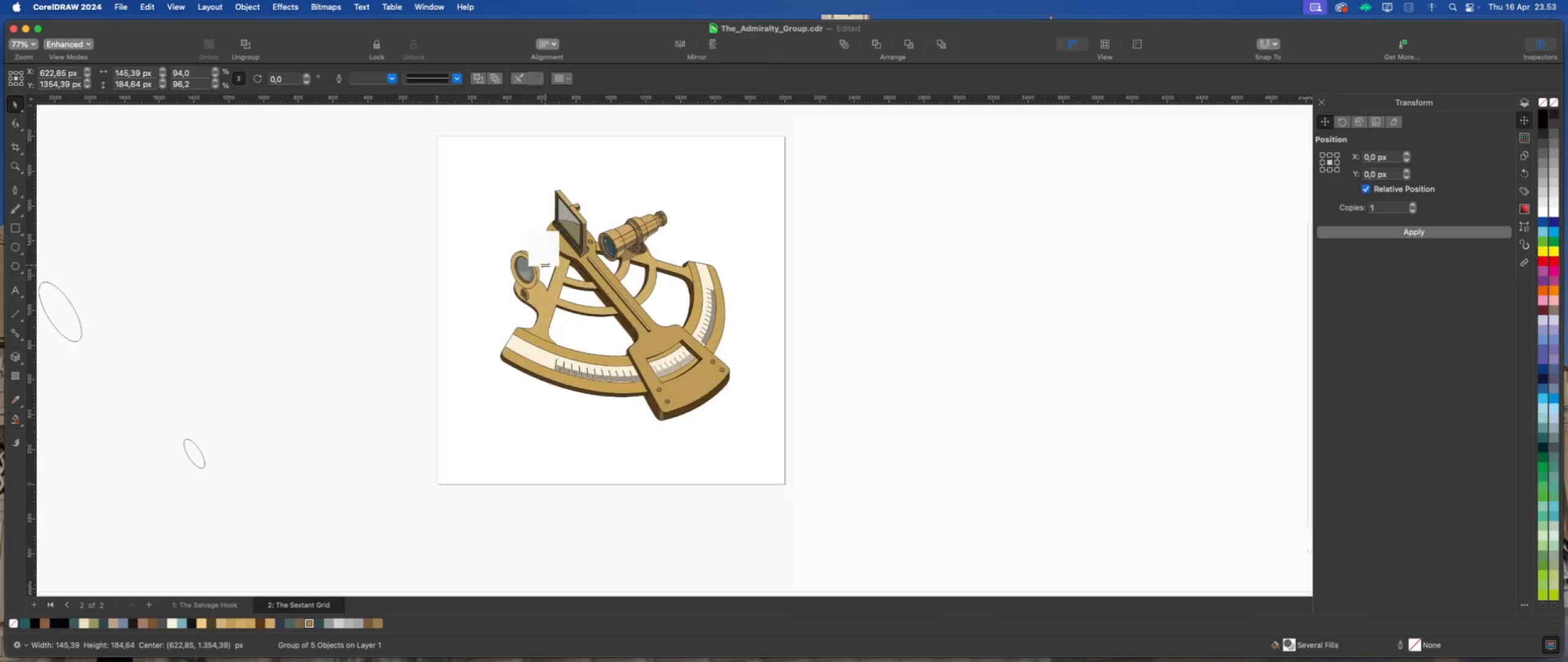 
scroll: coordinate [527, 291], scroll_direction: up, amount: 7.0
 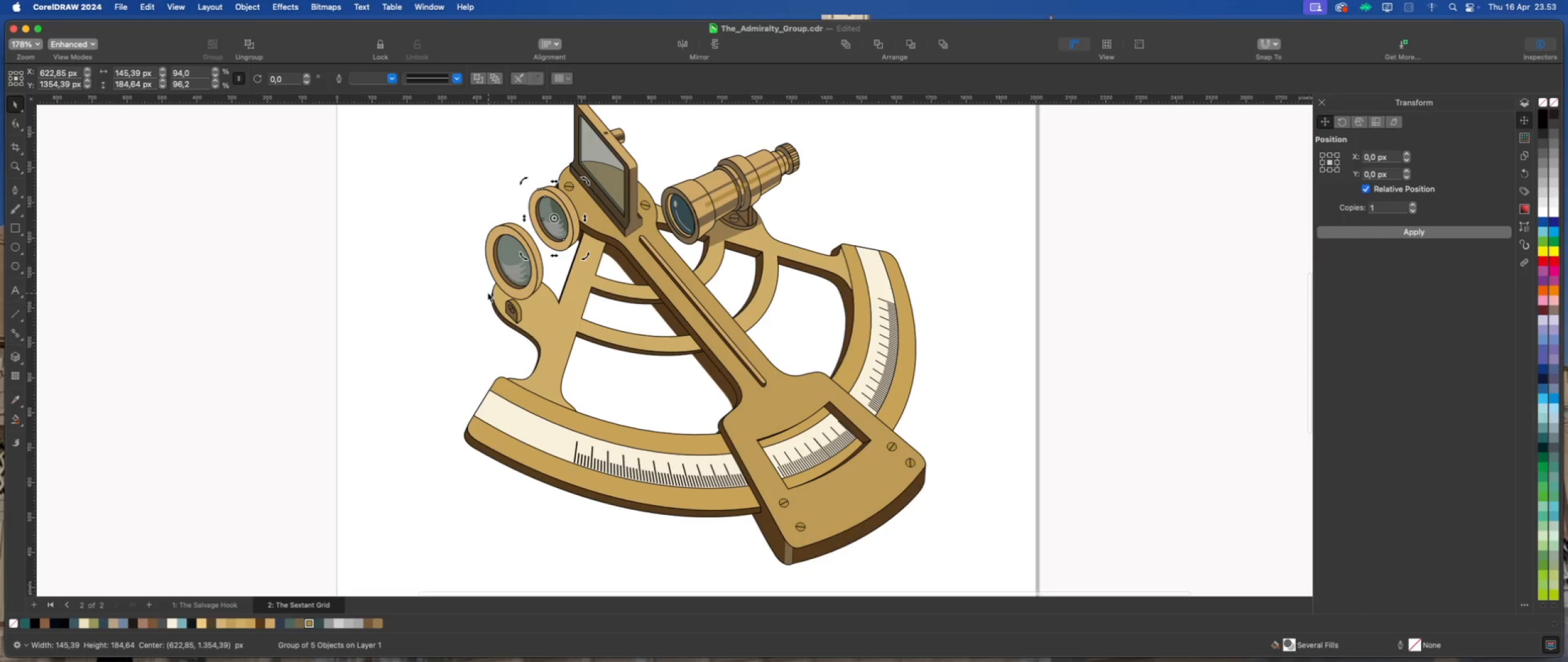 
left_click_drag(start_coordinate=[483, 291], to_coordinate=[543, 338])
 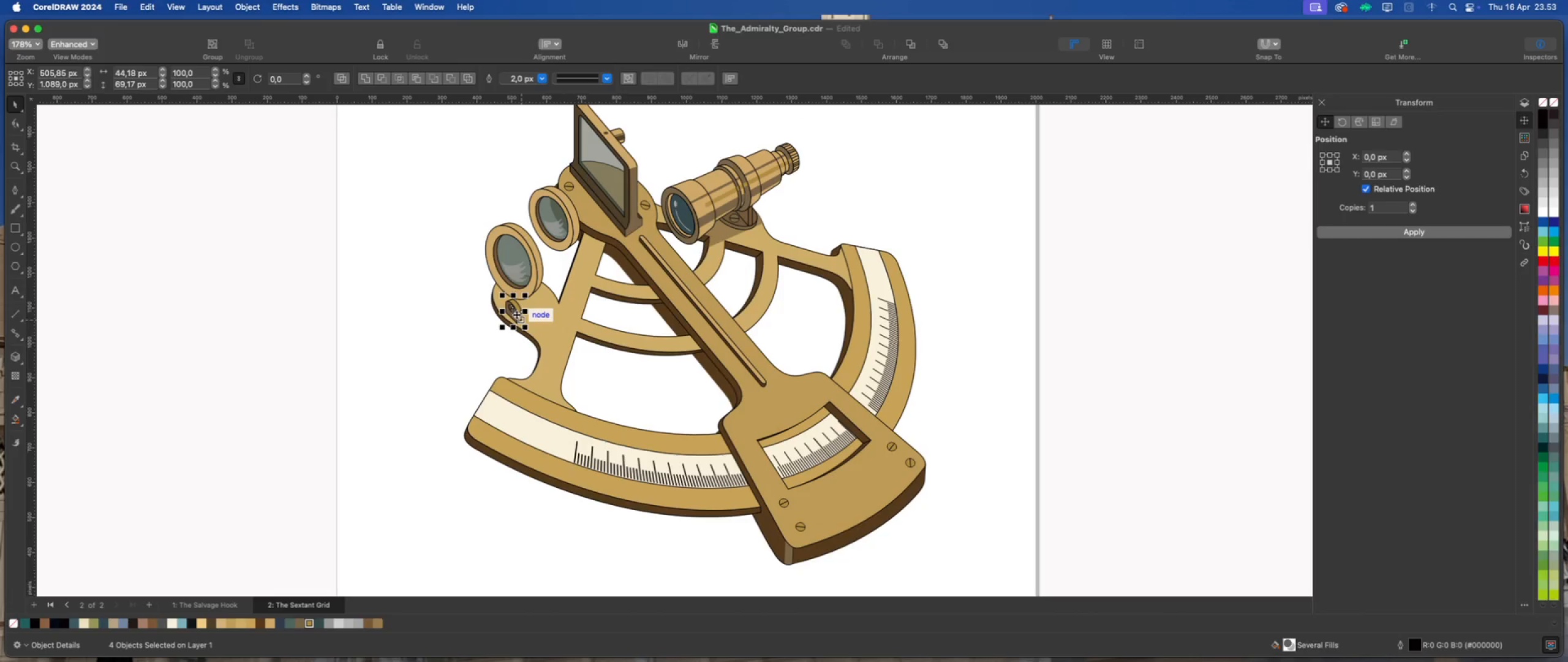 
left_click_drag(start_coordinate=[516, 314], to_coordinate=[535, 322])
 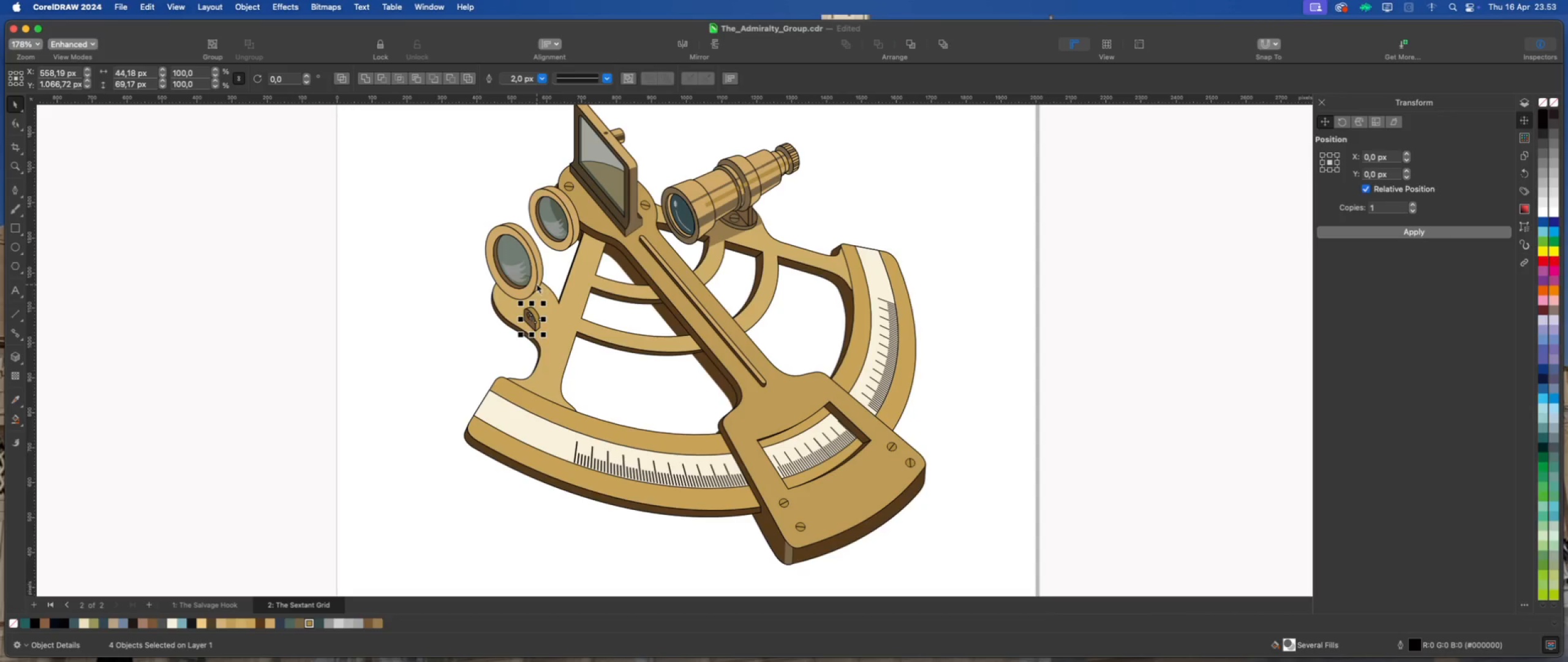 
left_click([537, 284])
 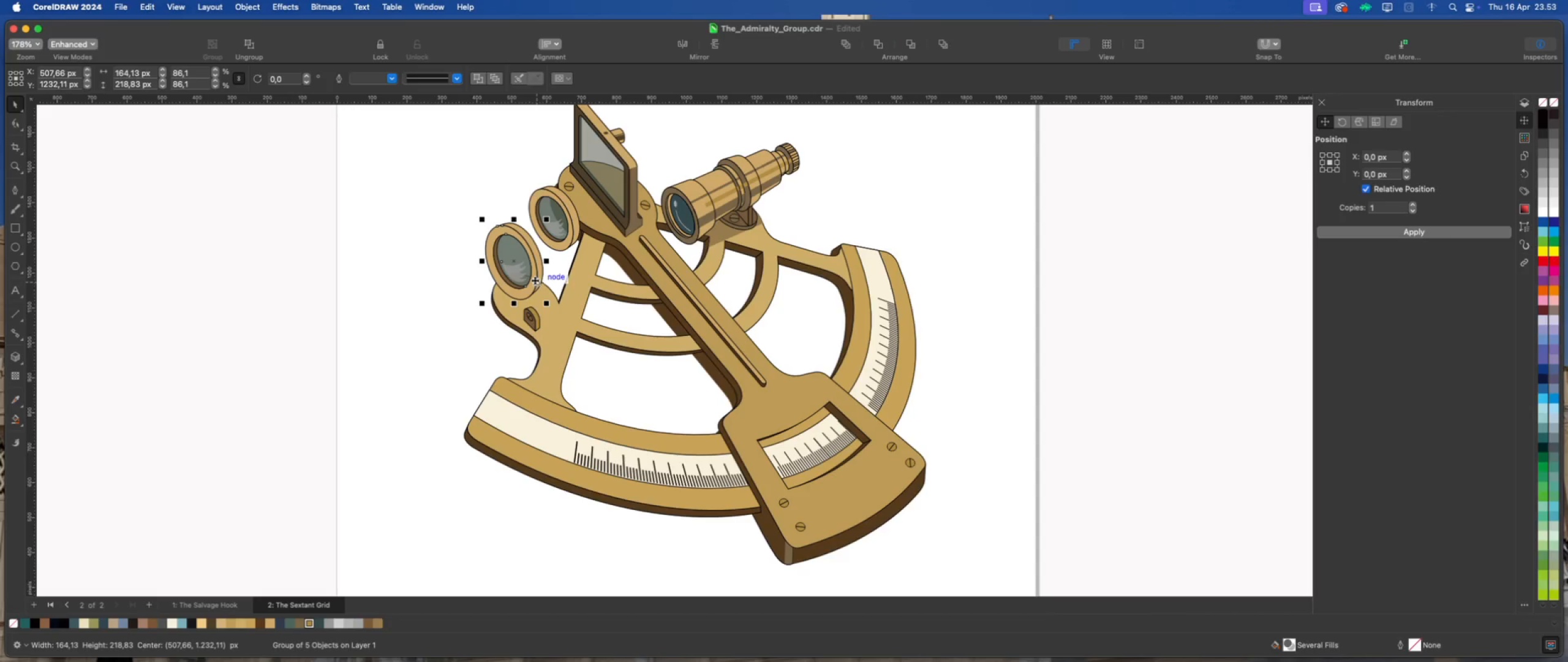 
left_click_drag(start_coordinate=[535, 280], to_coordinate=[542, 279])
 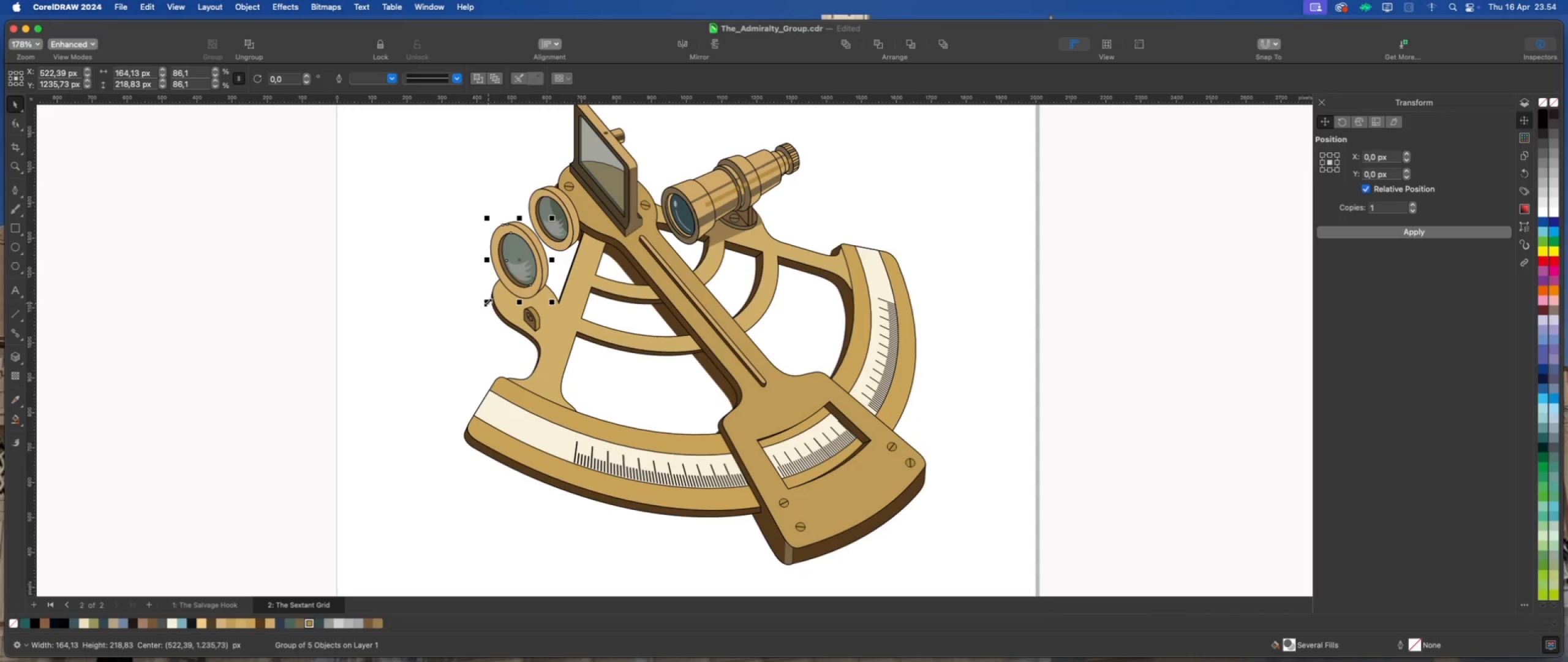 
left_click_drag(start_coordinate=[487, 302], to_coordinate=[479, 317])
 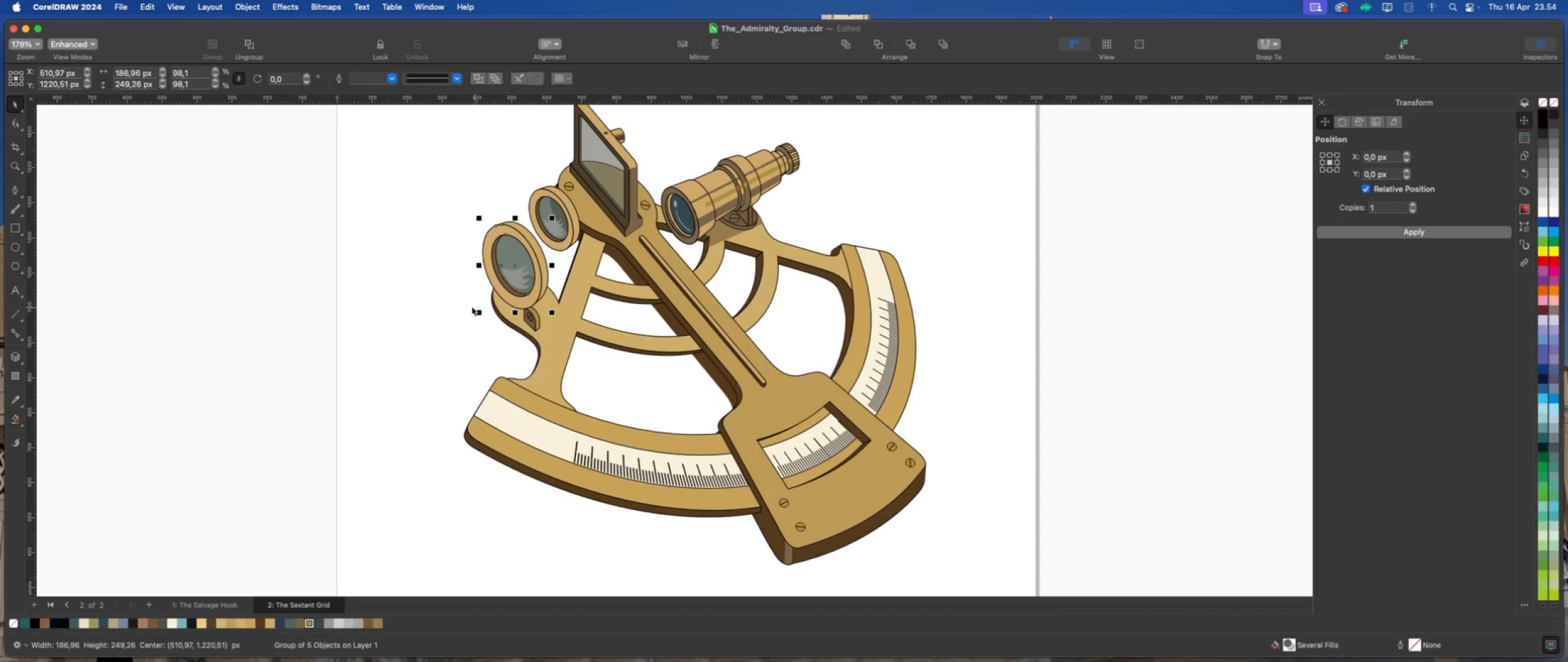 
left_click_drag(start_coordinate=[451, 286], to_coordinate=[552, 343])
 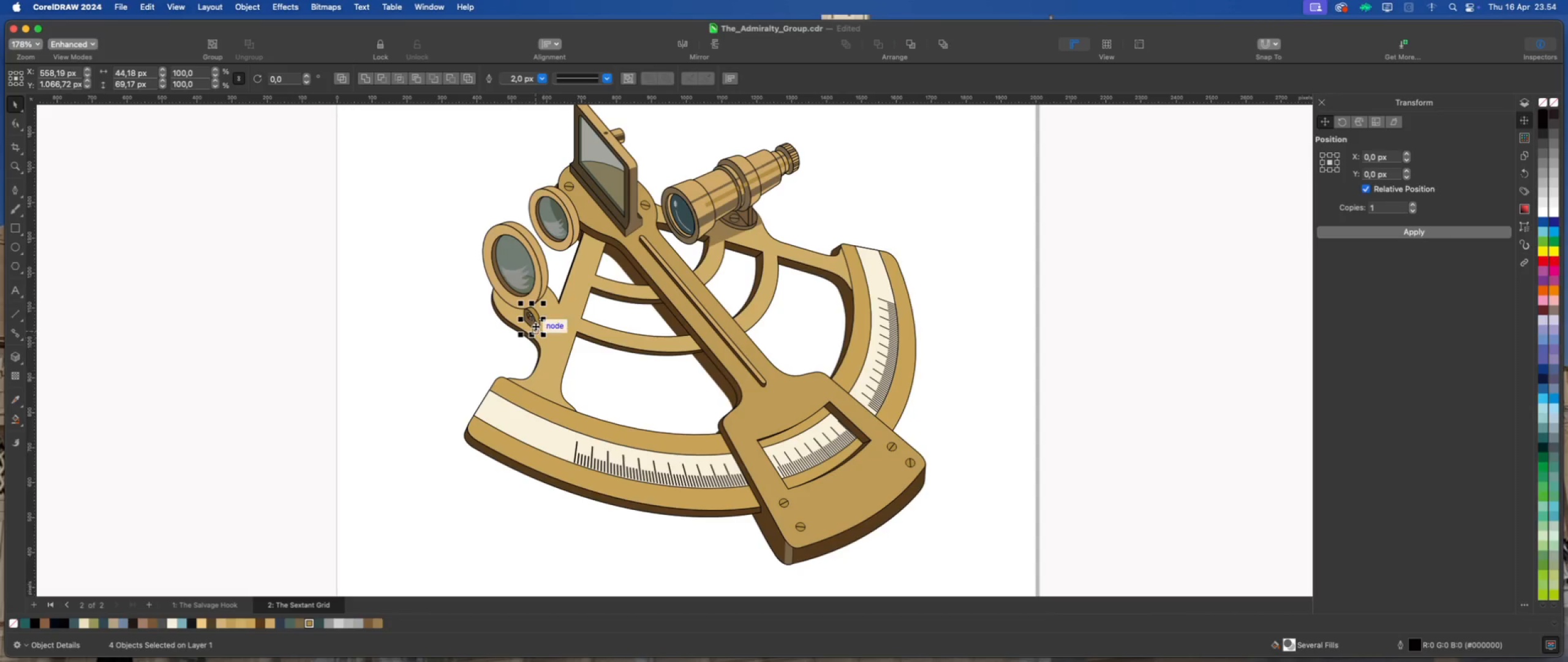 
left_click_drag(start_coordinate=[535, 326], to_coordinate=[529, 327])
 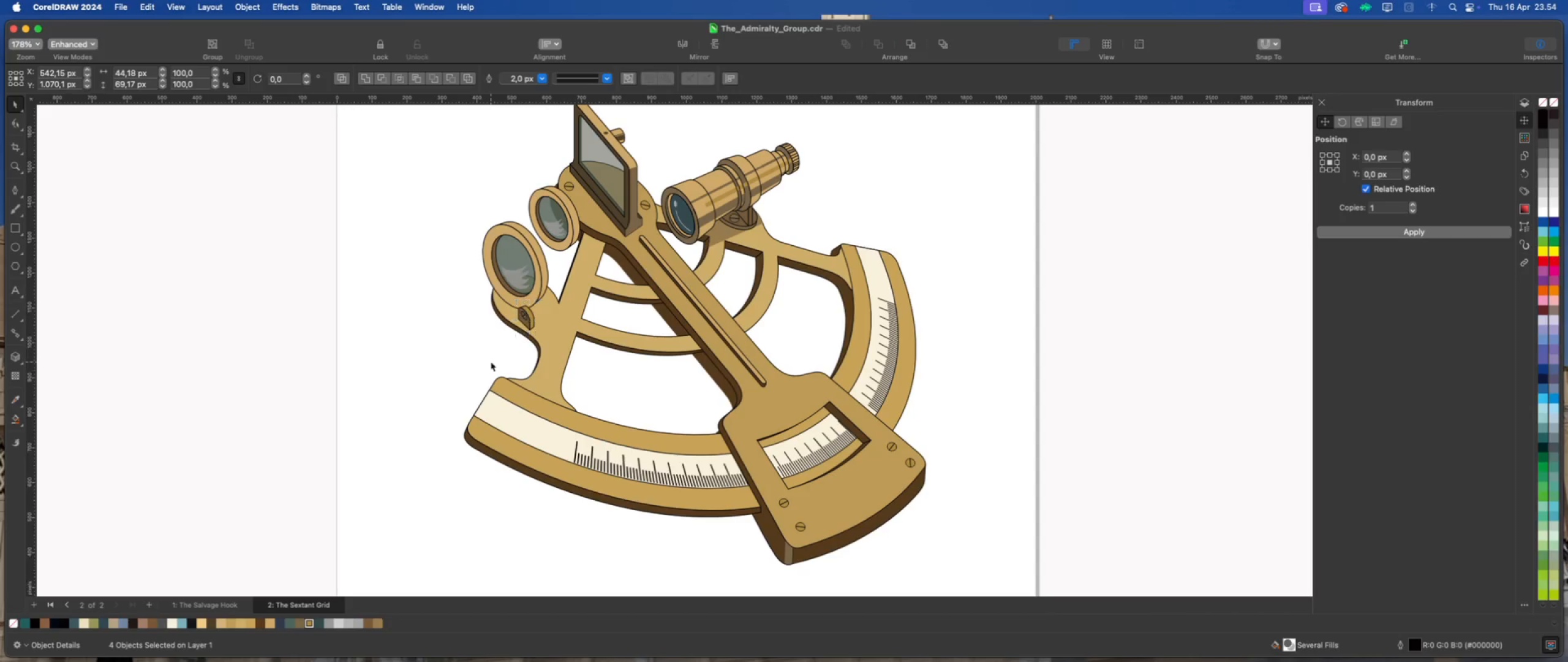 
left_click([491, 362])
 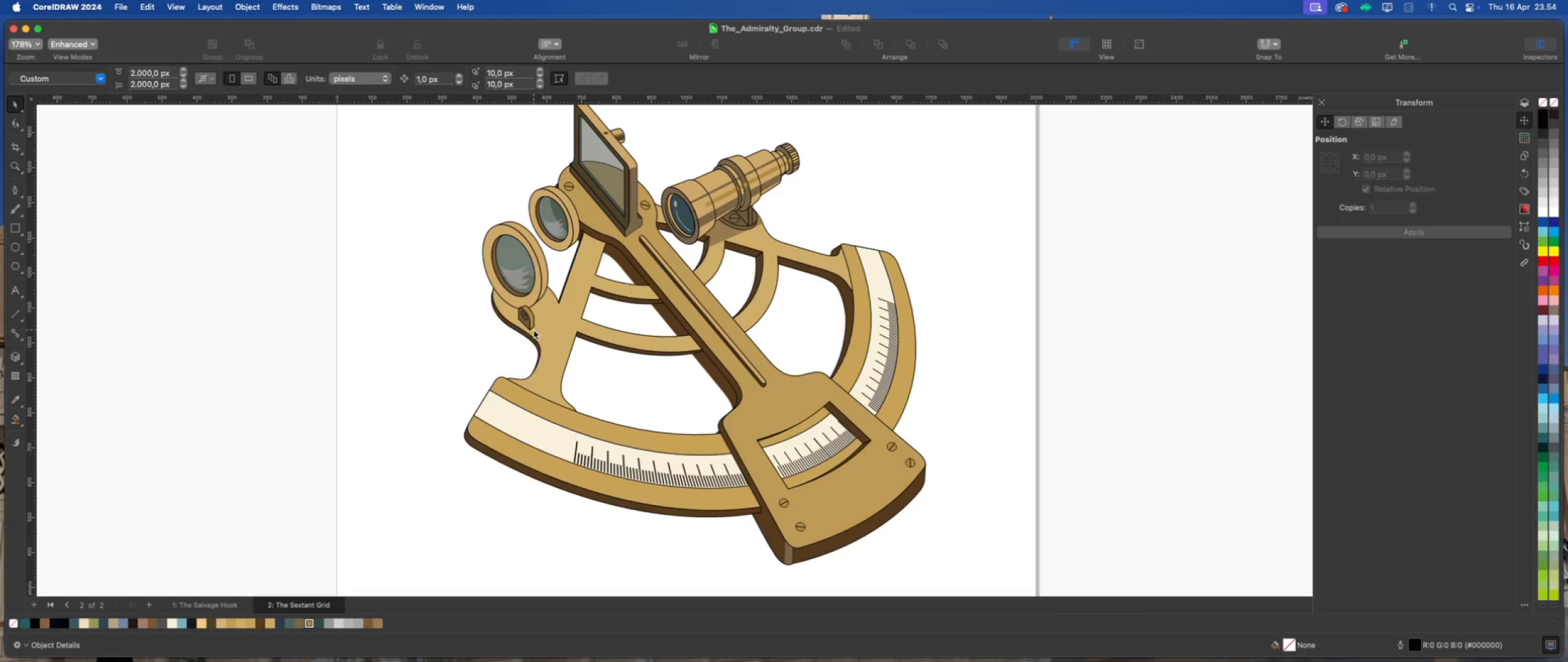 
scroll: coordinate [576, 276], scroll_direction: up, amount: 2.0
 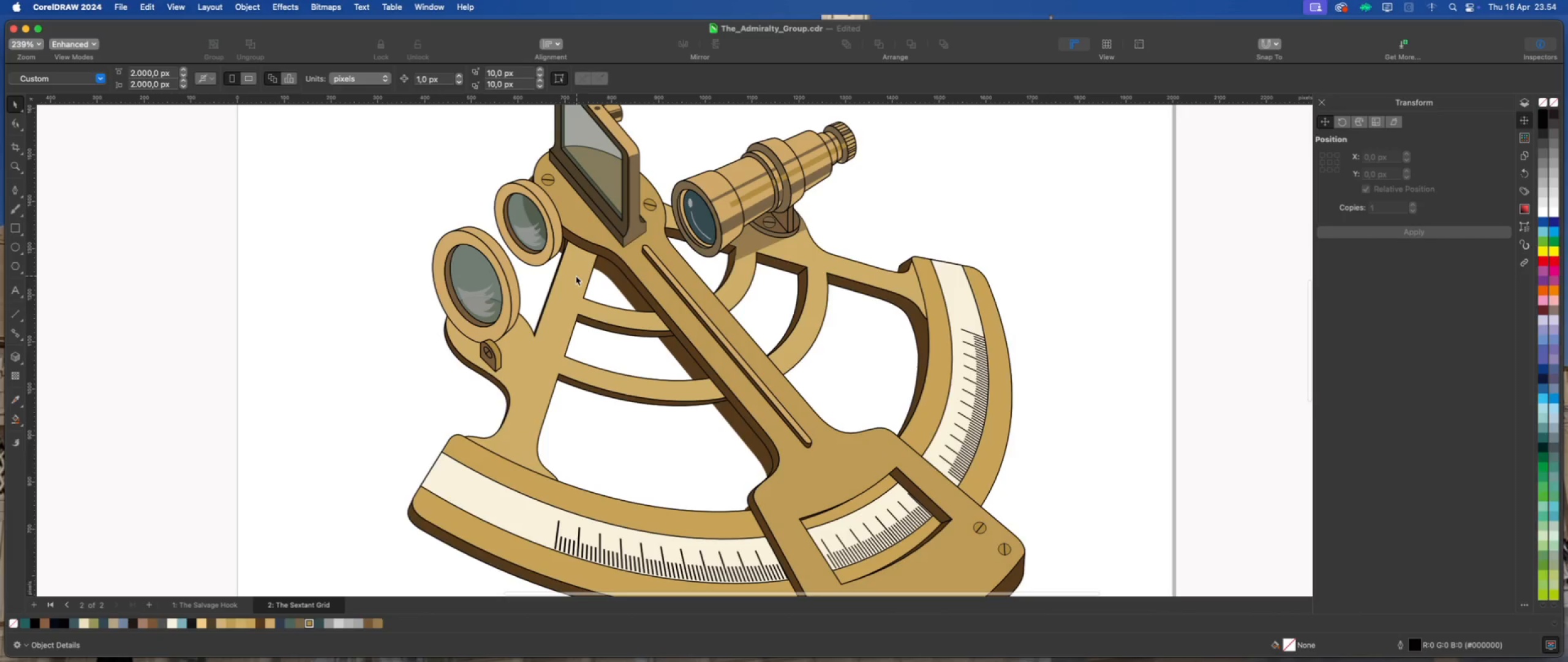 
scroll: coordinate [536, 296], scroll_direction: down, amount: 2.0
 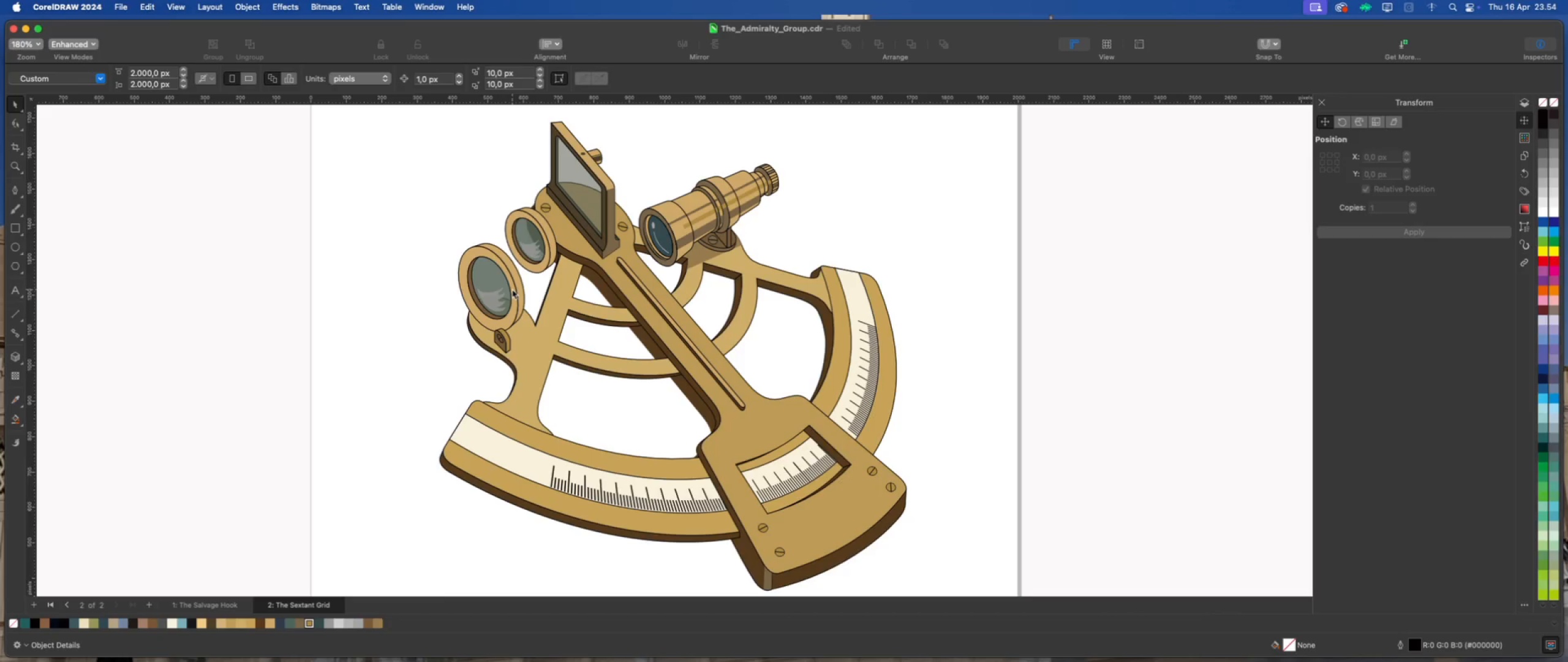 
left_click([512, 289])
 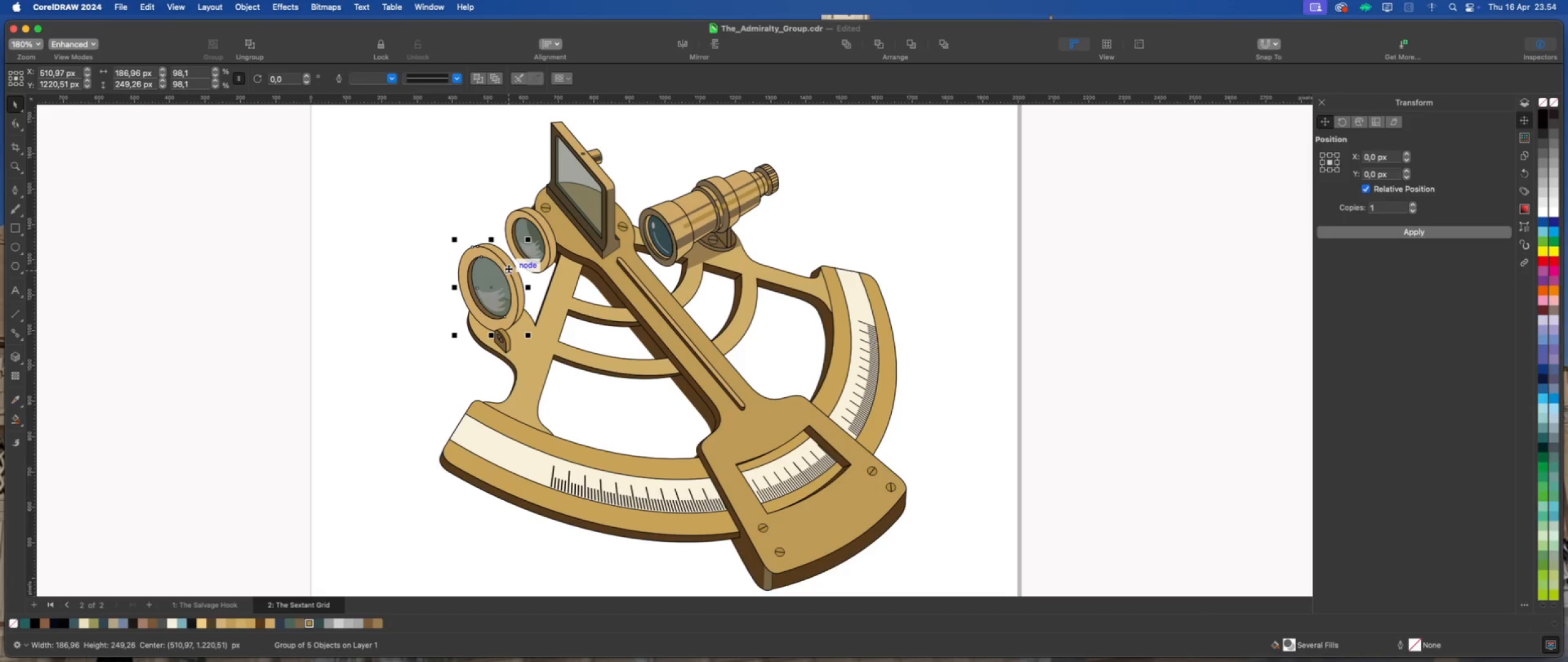 
left_click([508, 268])
 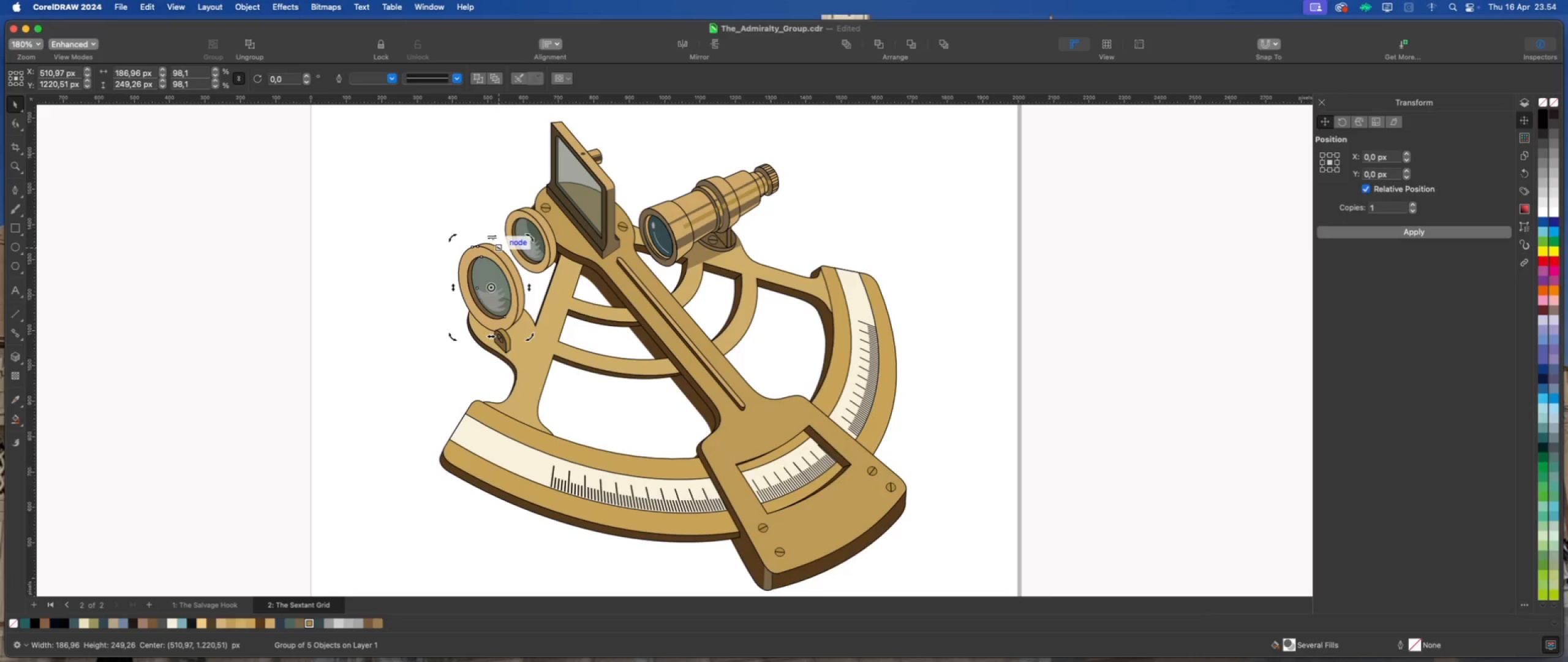 
left_click_drag(start_coordinate=[492, 237], to_coordinate=[502, 244])
 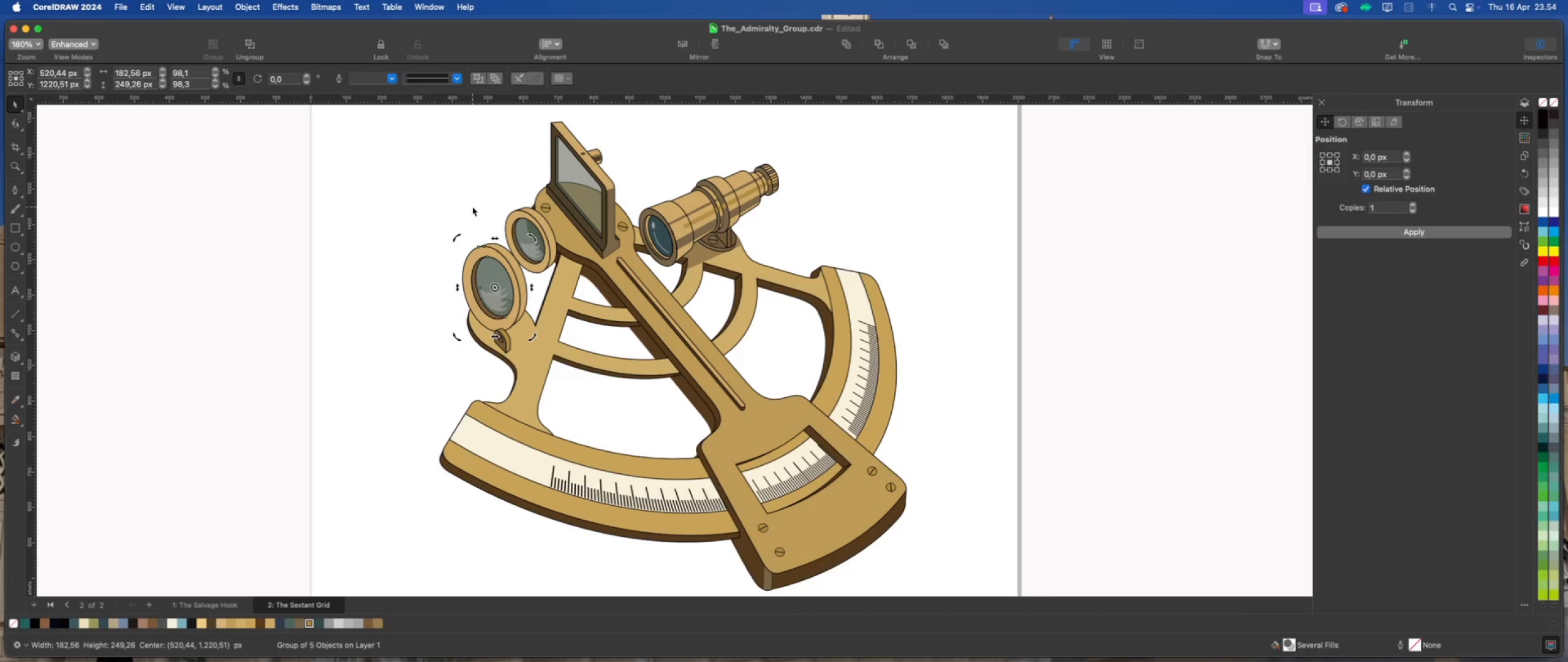 
left_click([472, 207])
 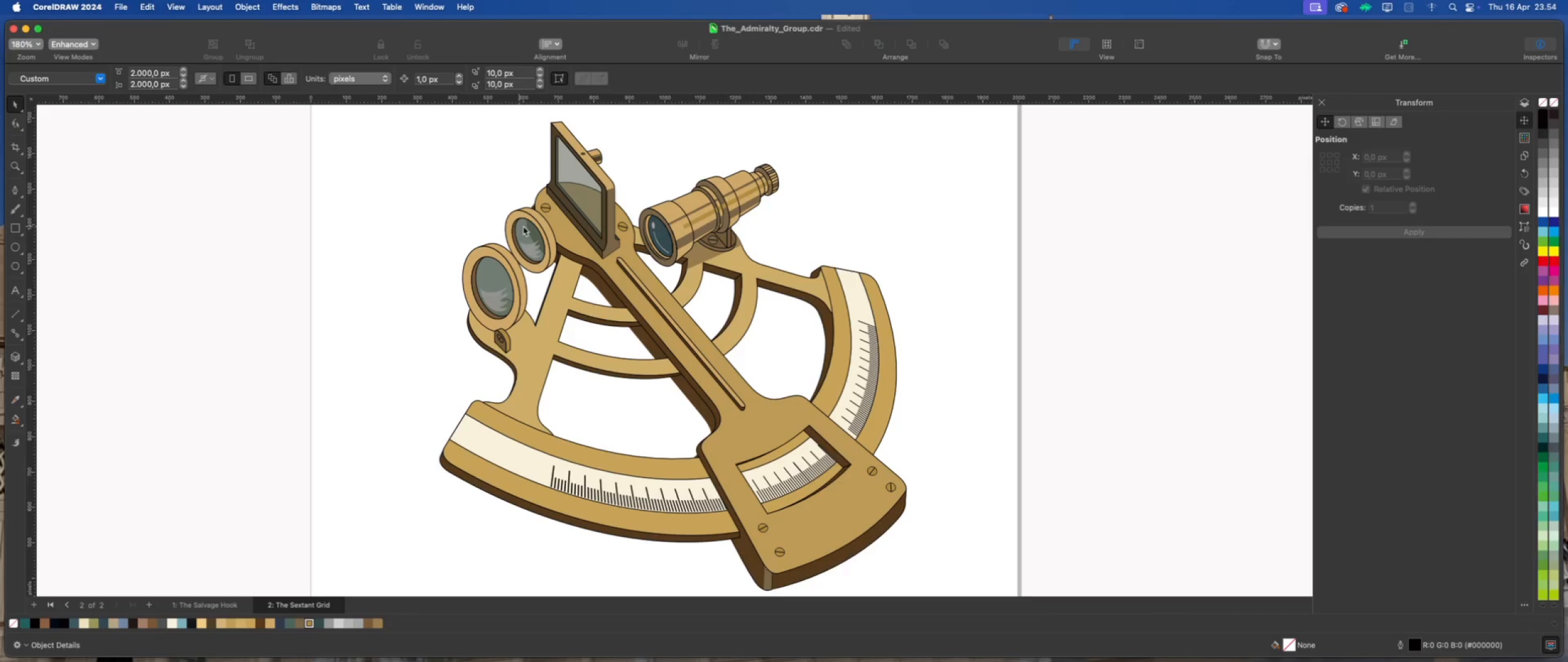 
left_click([531, 216])
 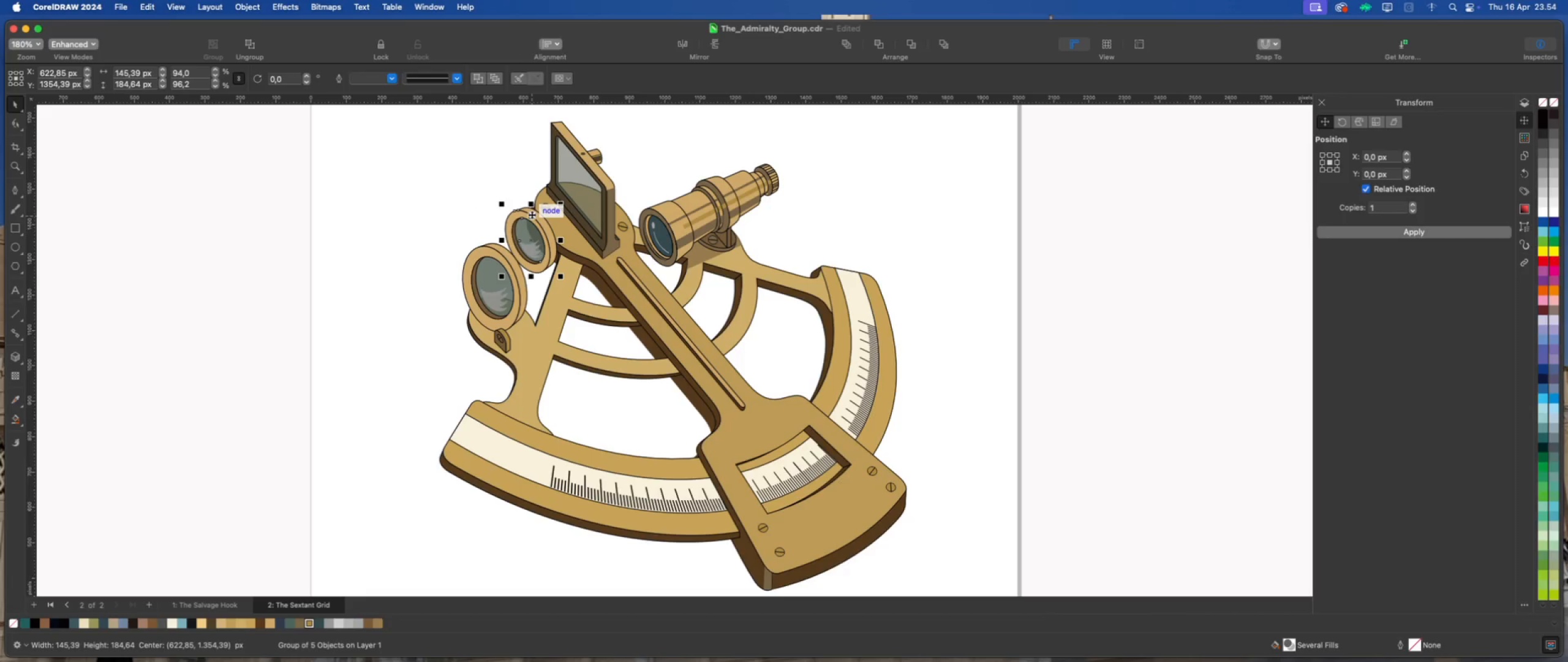 
left_click_drag(start_coordinate=[532, 215], to_coordinate=[532, 211])
 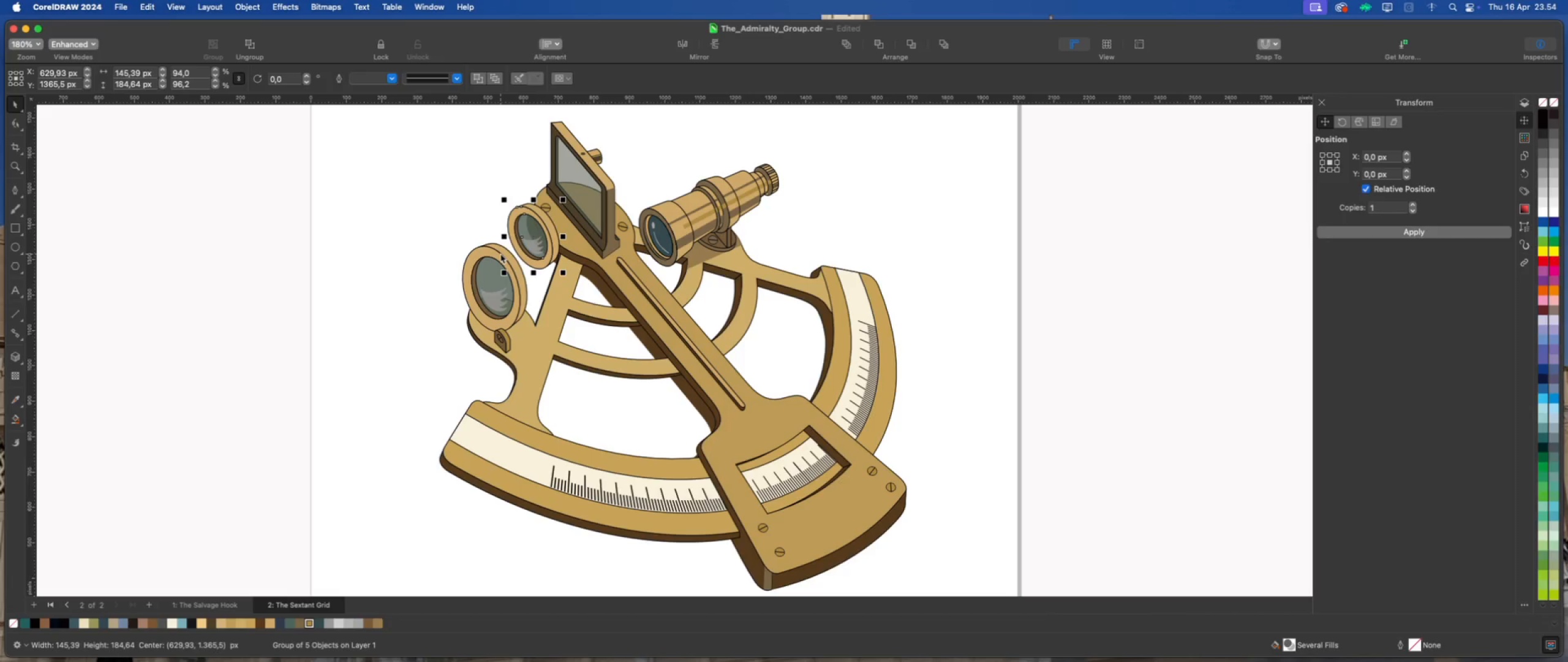 
left_click_drag(start_coordinate=[500, 254], to_coordinate=[500, 262])
 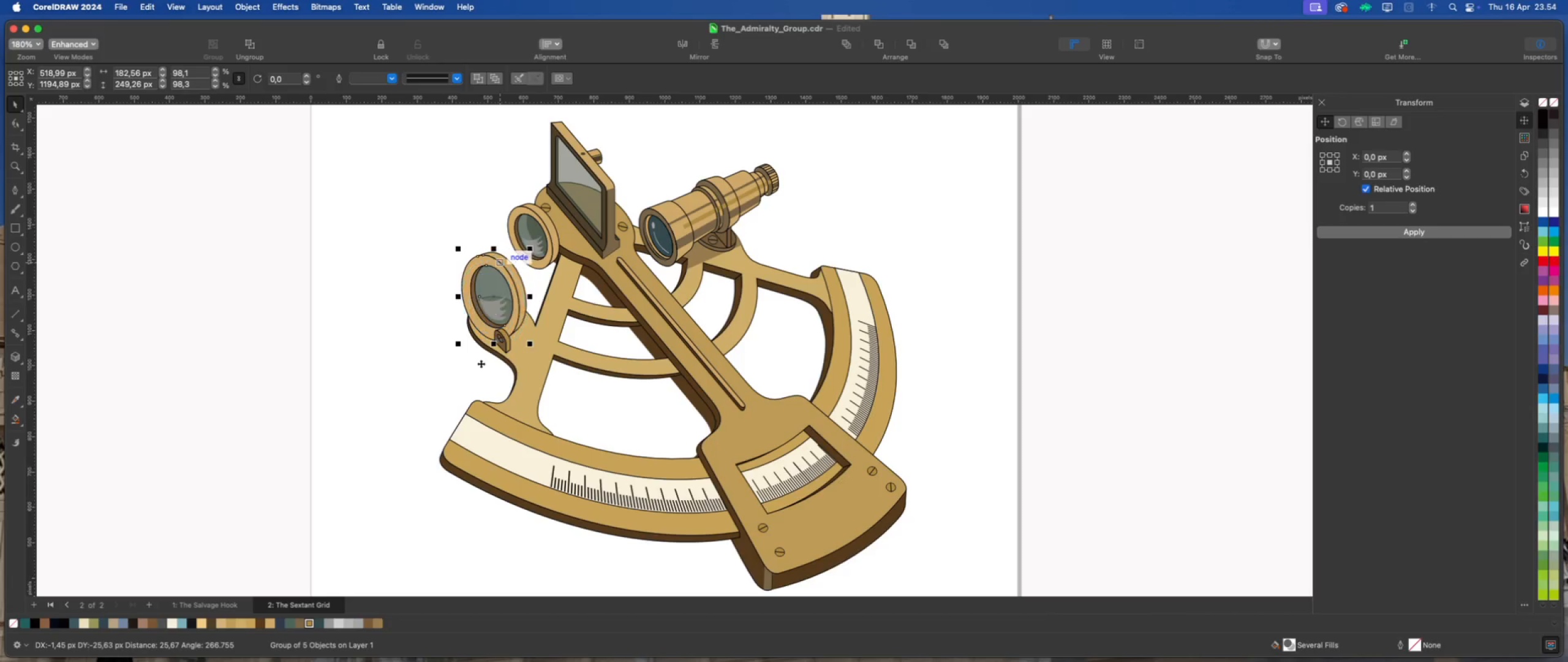 
scroll: coordinate [481, 363], scroll_direction: up, amount: 1.0
 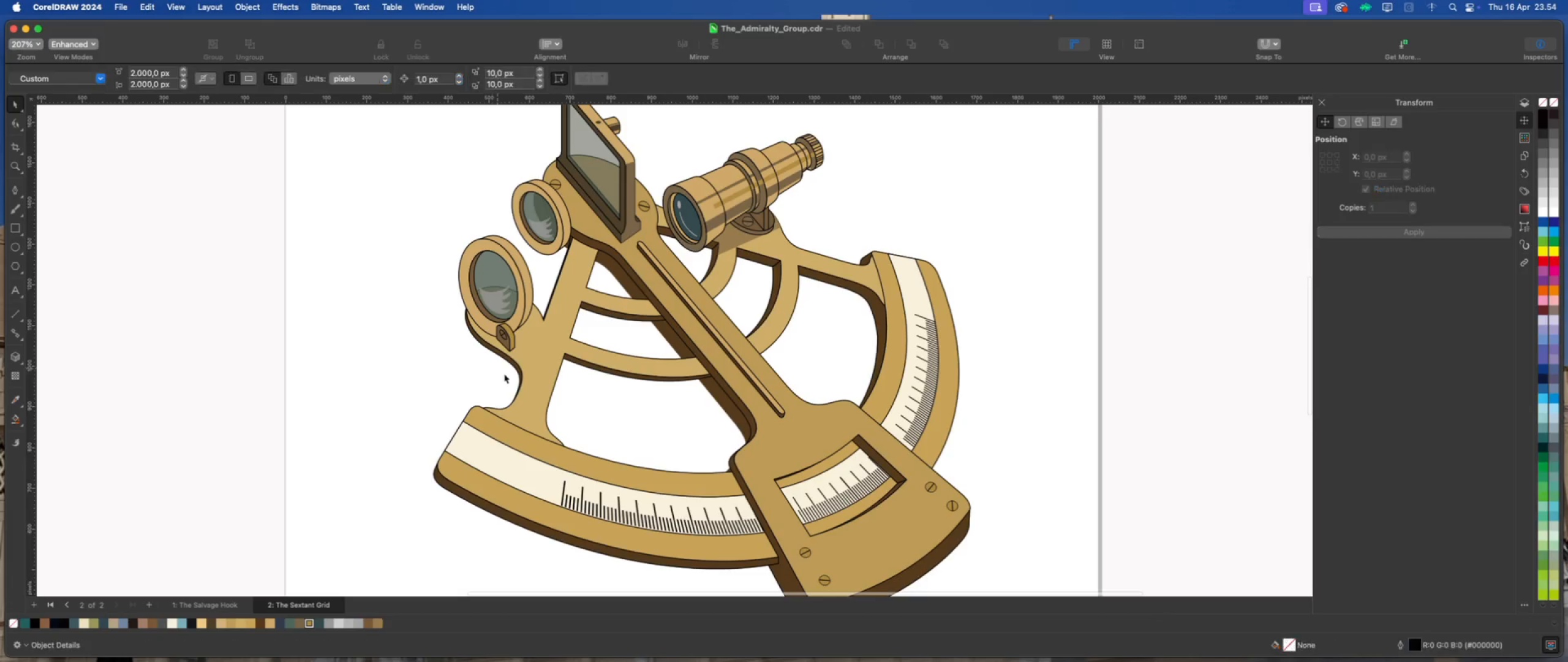 
left_click_drag(start_coordinate=[505, 374], to_coordinate=[508, 343])
 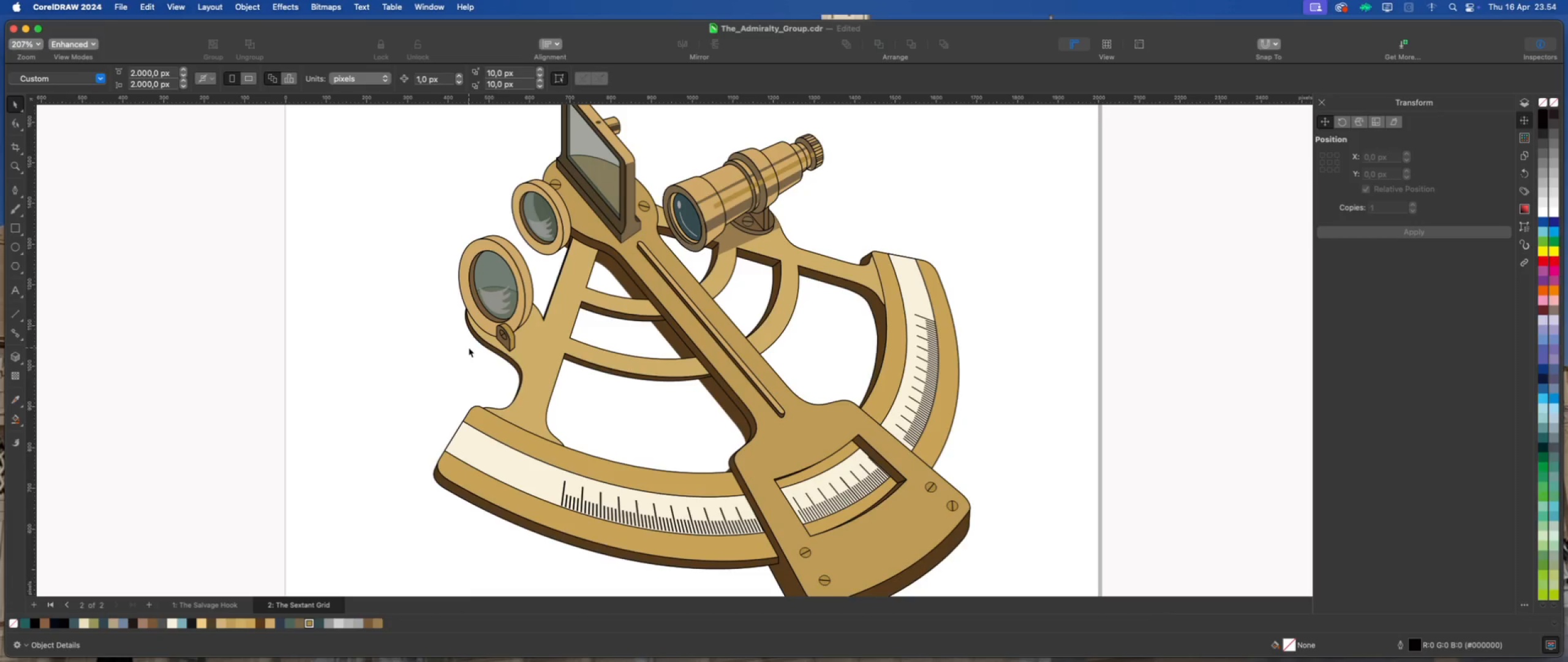 
left_click_drag(start_coordinate=[469, 348], to_coordinate=[534, 325])
 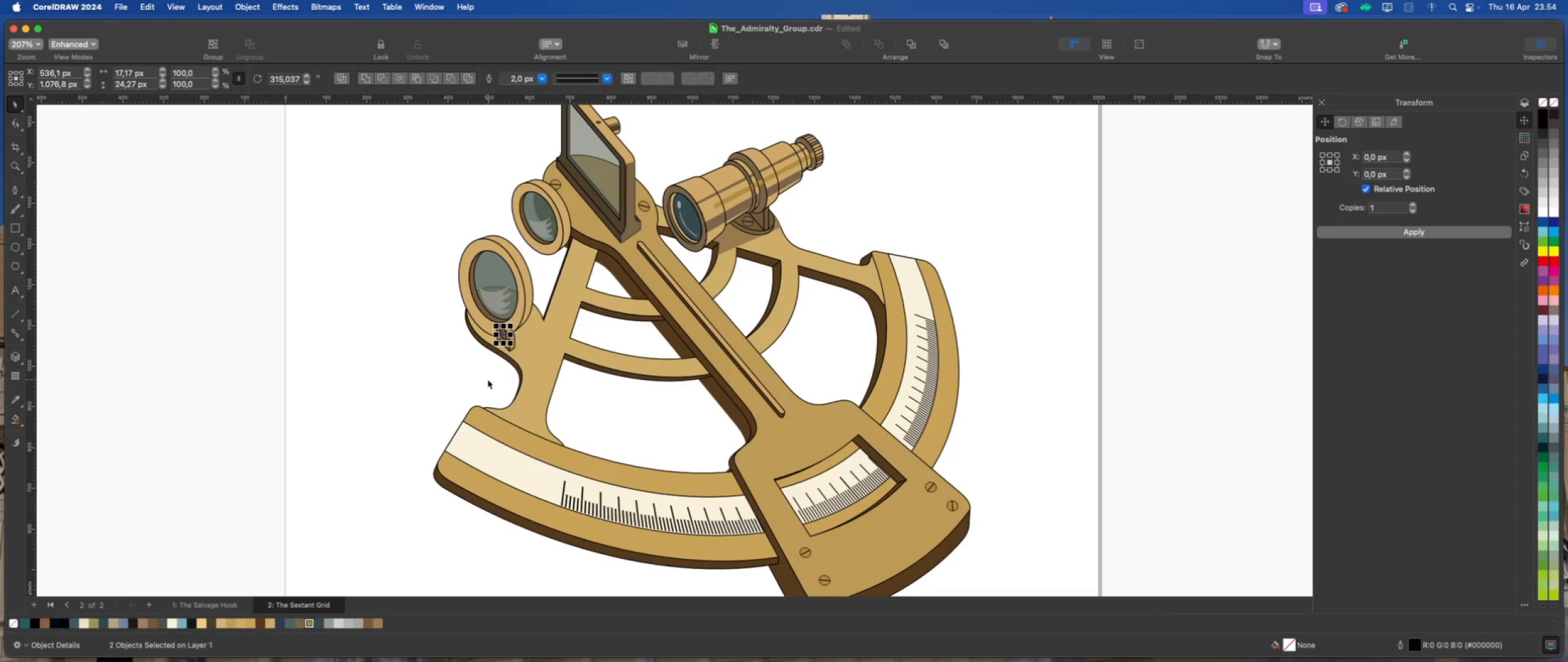 
left_click_drag(start_coordinate=[488, 379], to_coordinate=[534, 311])
 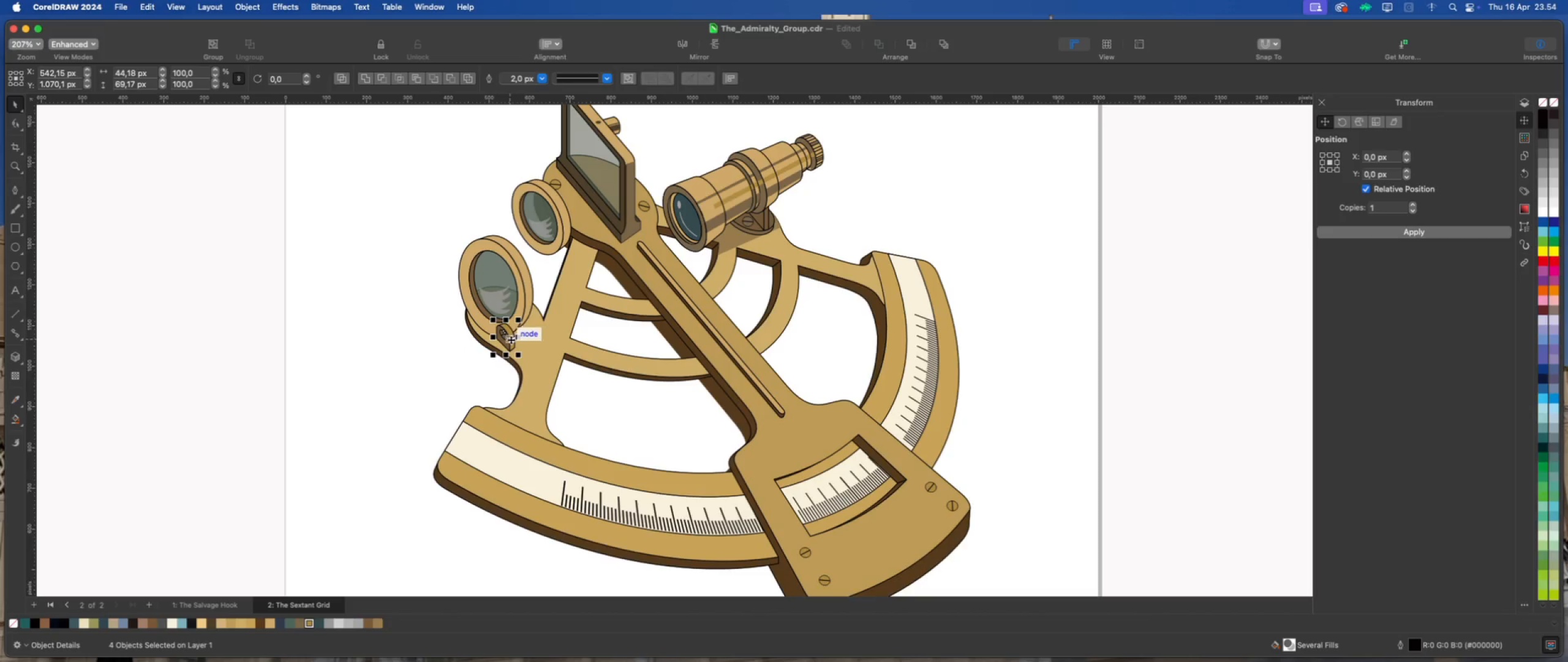 
left_click_drag(start_coordinate=[511, 339], to_coordinate=[517, 343])
 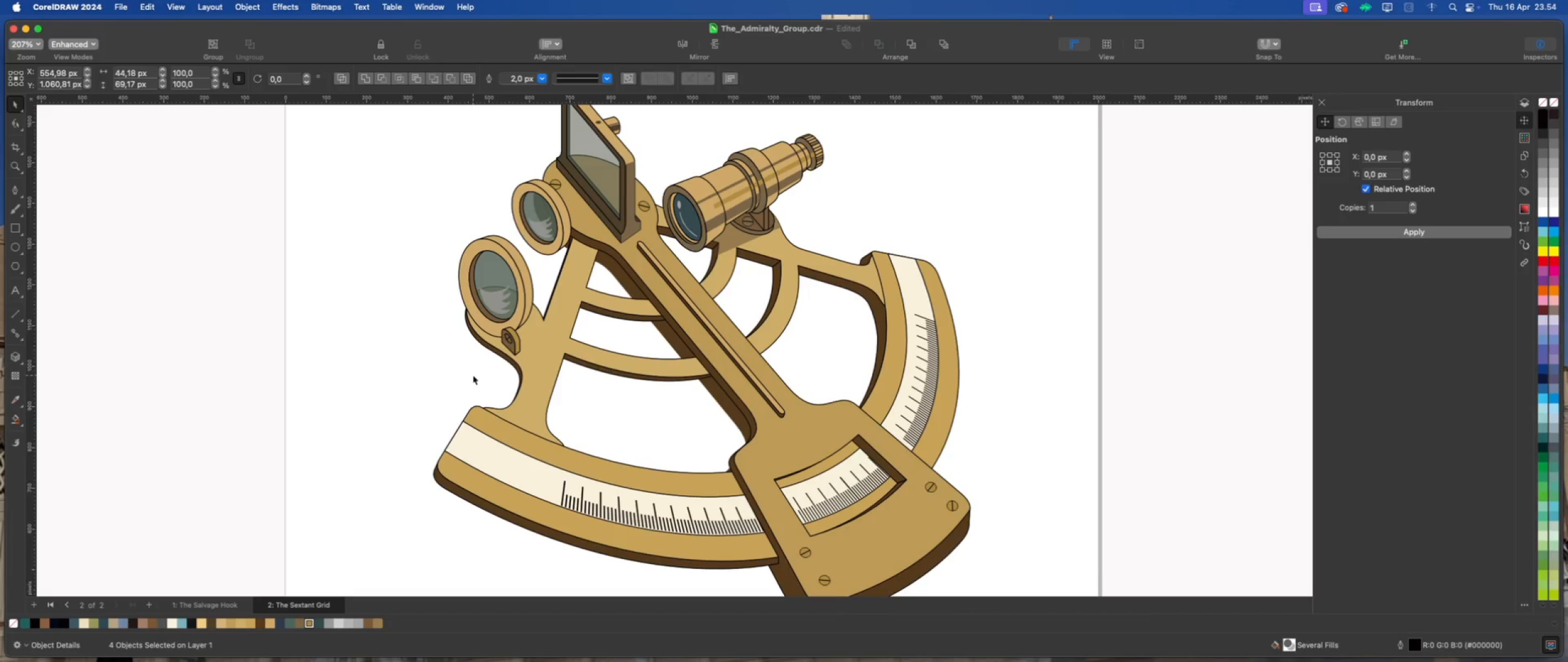 
left_click([473, 375])
 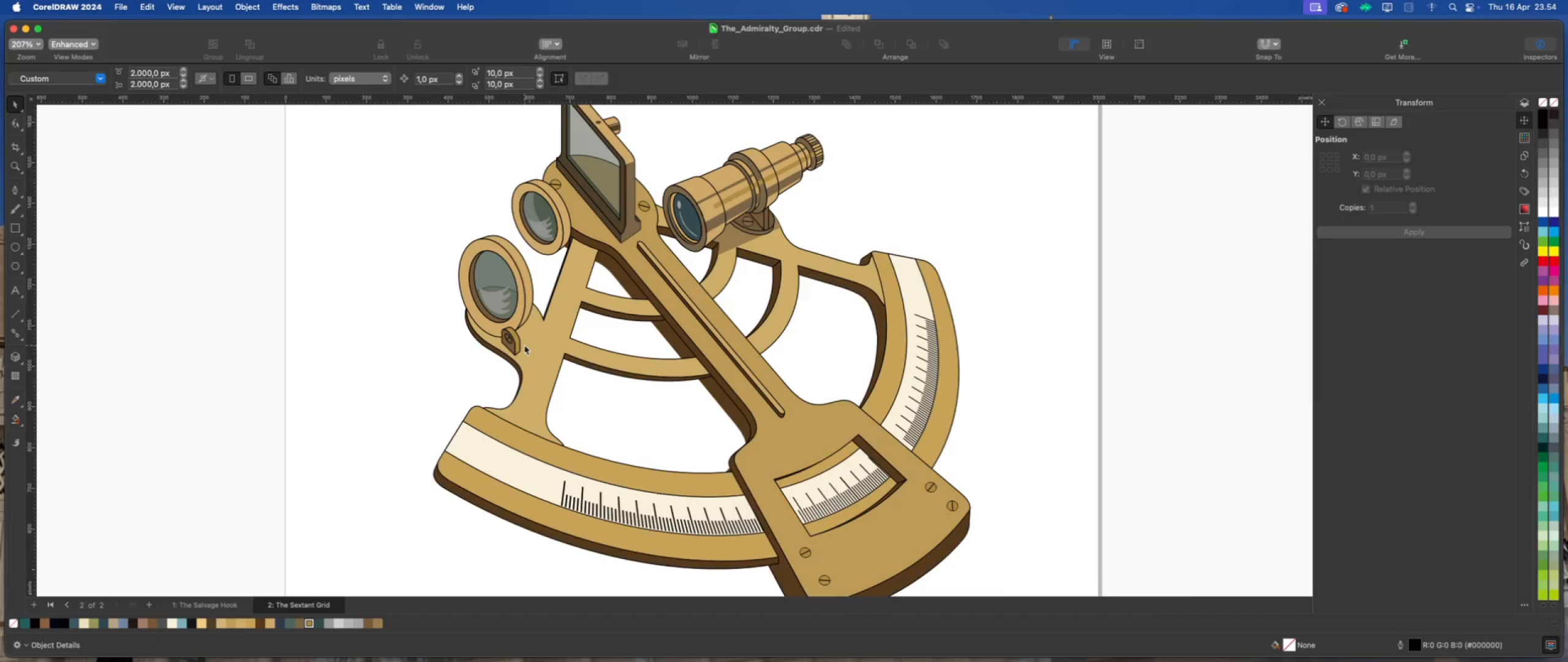 
scroll: coordinate [524, 345], scroll_direction: up, amount: 2.0
 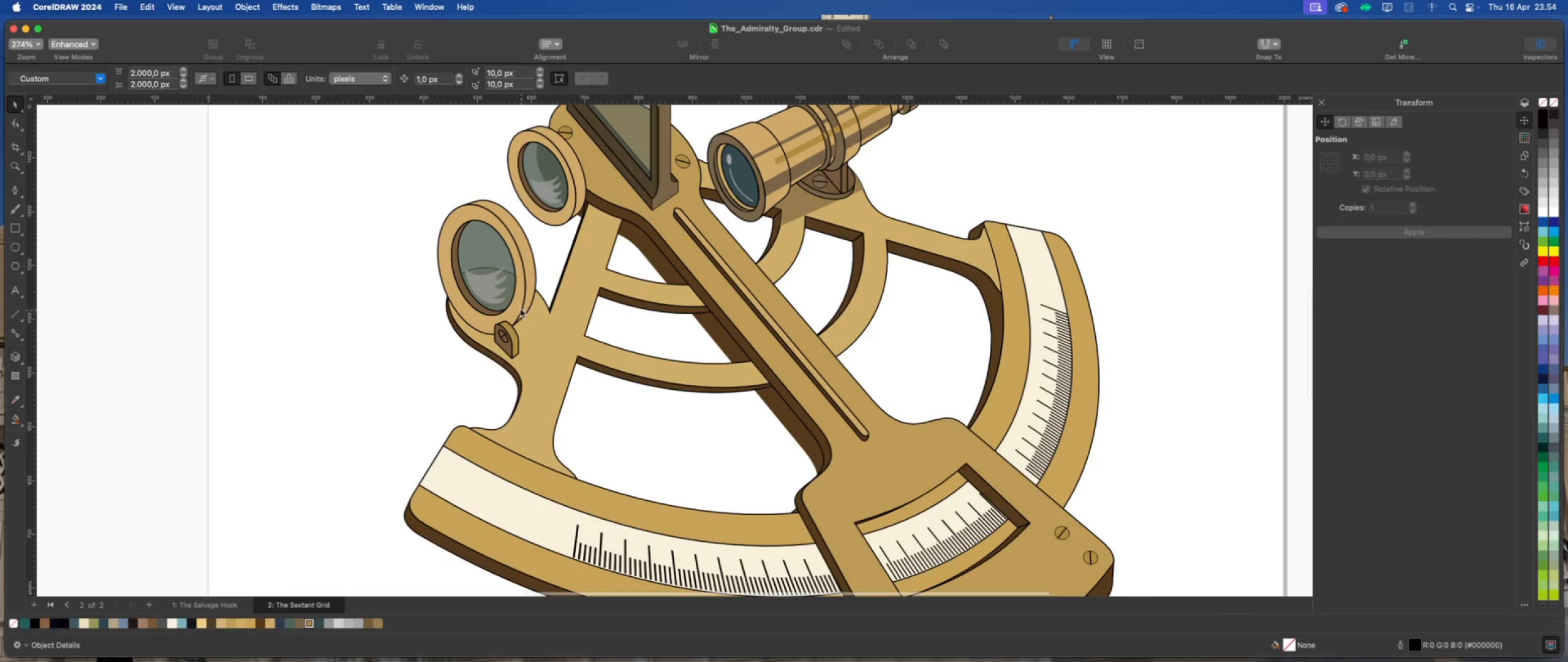 
left_click([519, 299])
 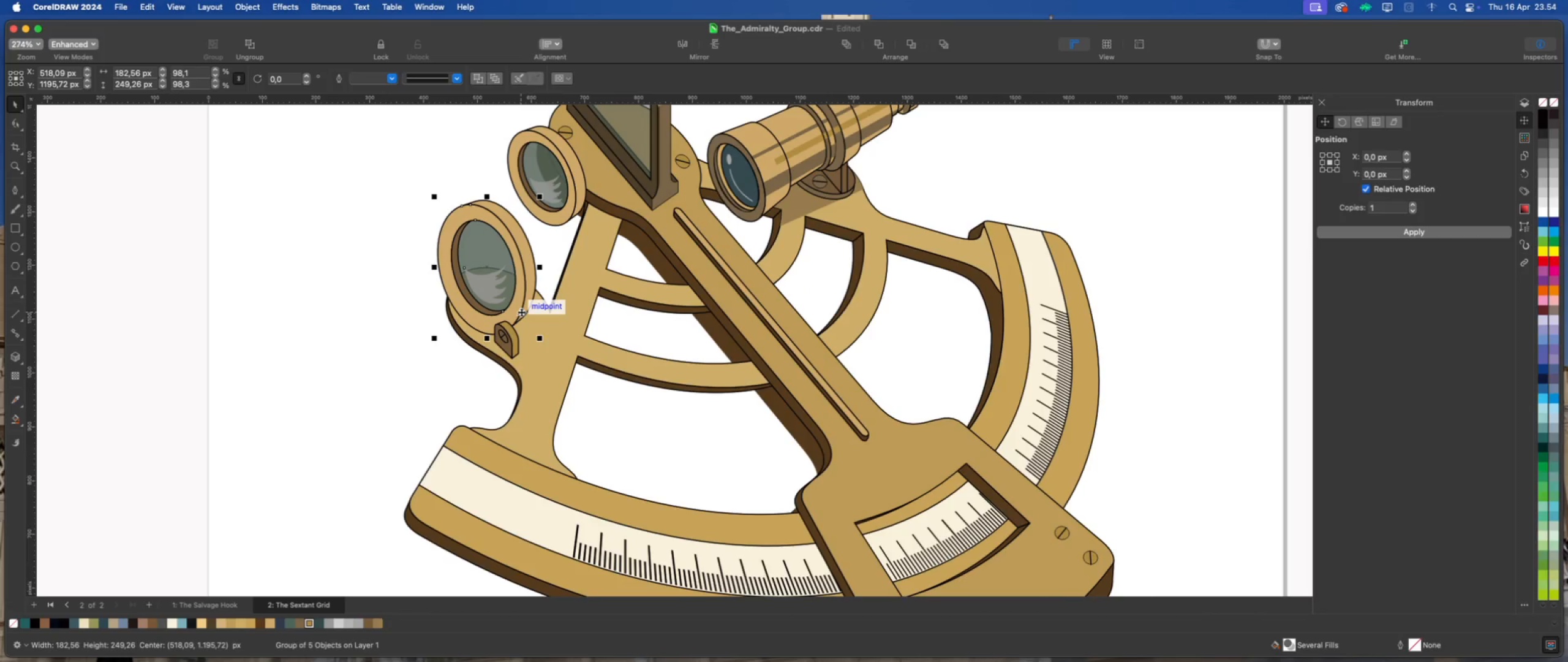 
hold_key(key=ArrowUp, duration=0.35)
 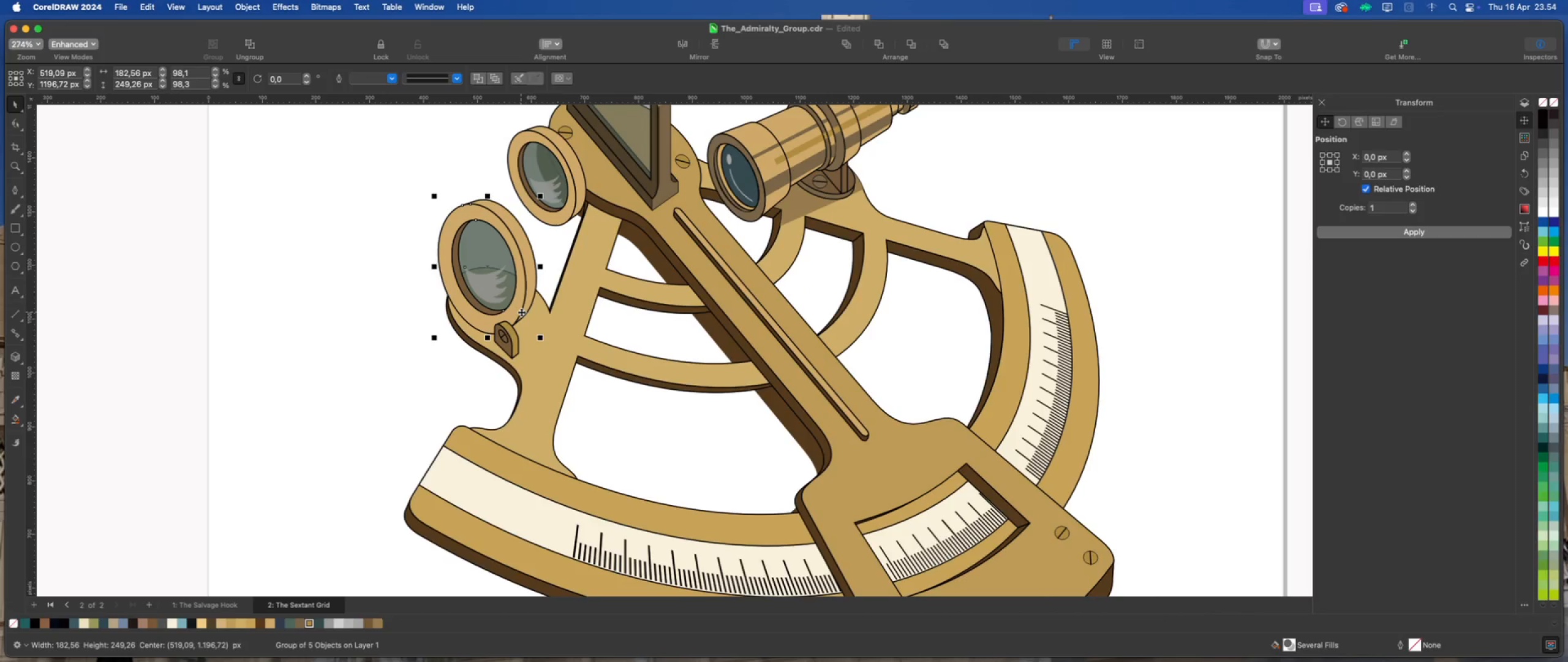 
hold_key(key=ArrowRight, duration=1.28)
 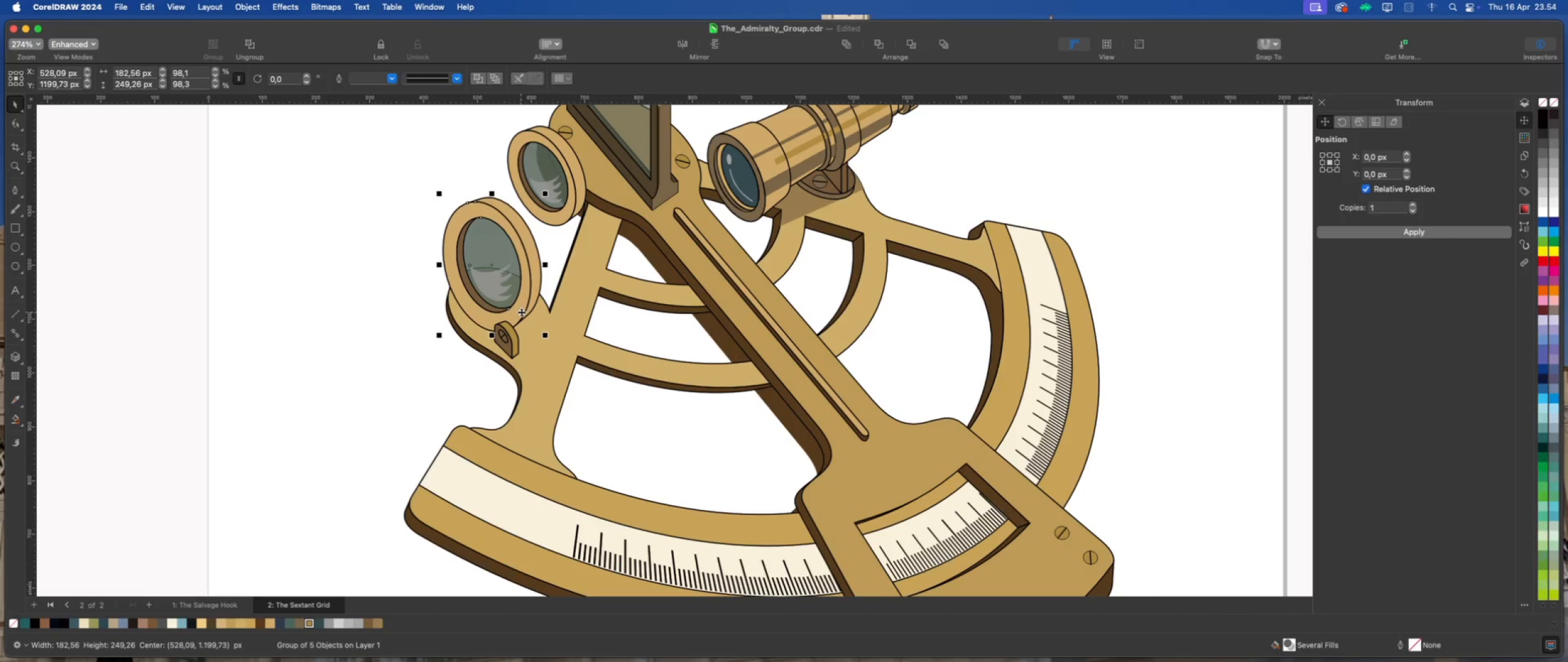 
hold_key(key=ArrowUp, duration=0.67)
 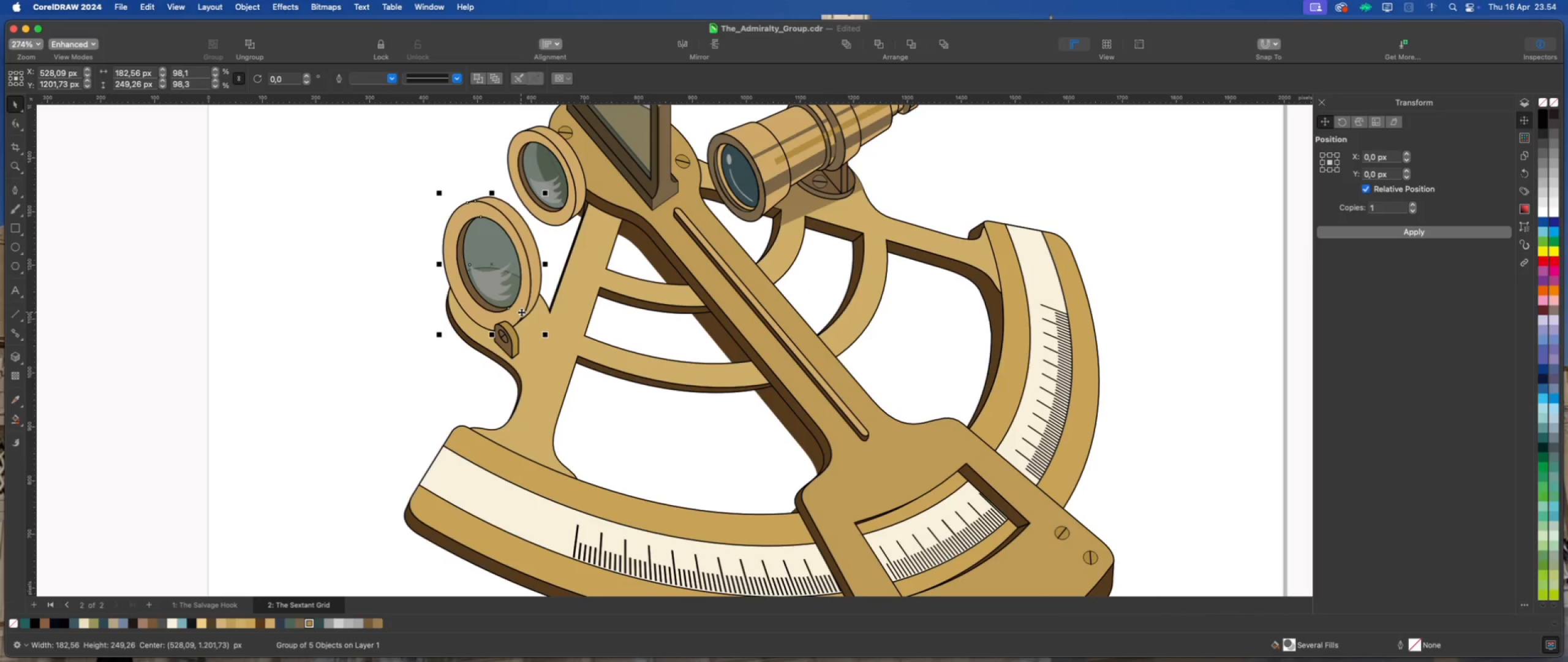 
key(ArrowUp)
 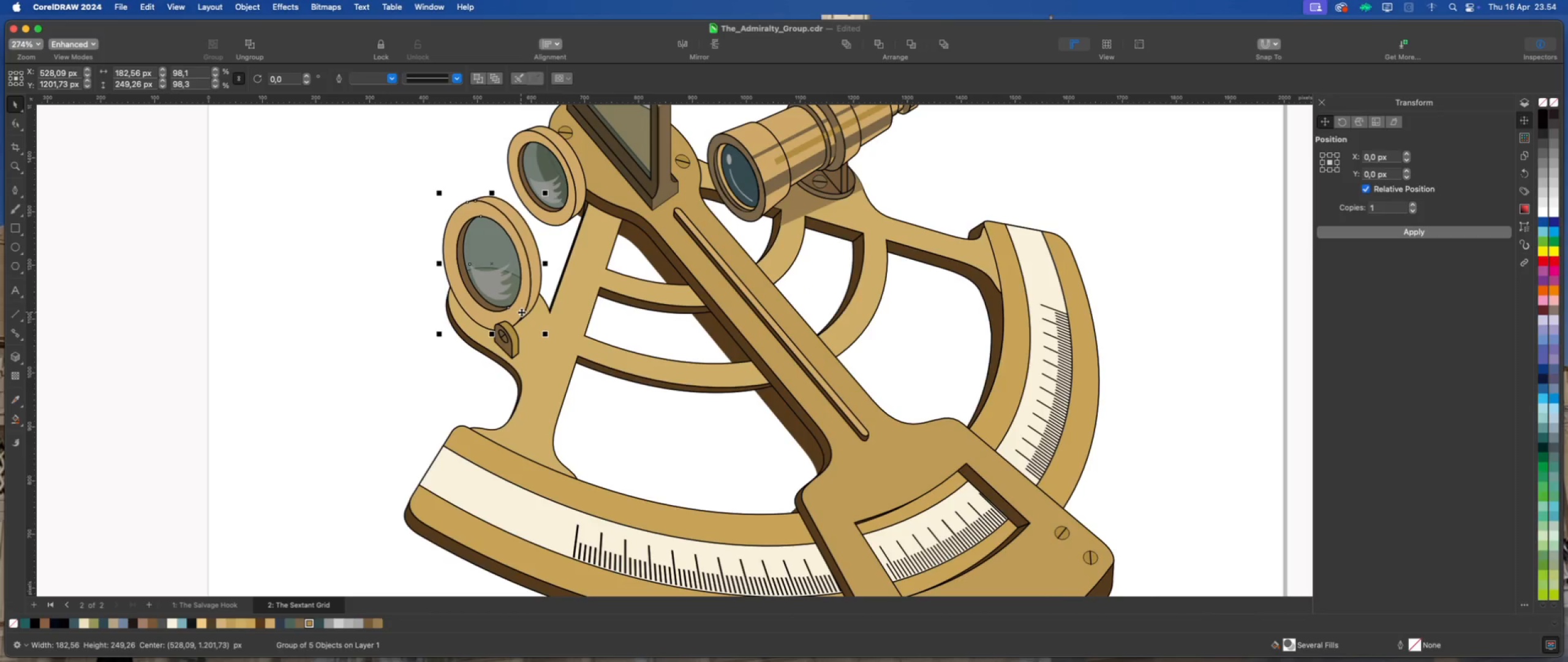 
key(ArrowUp)
 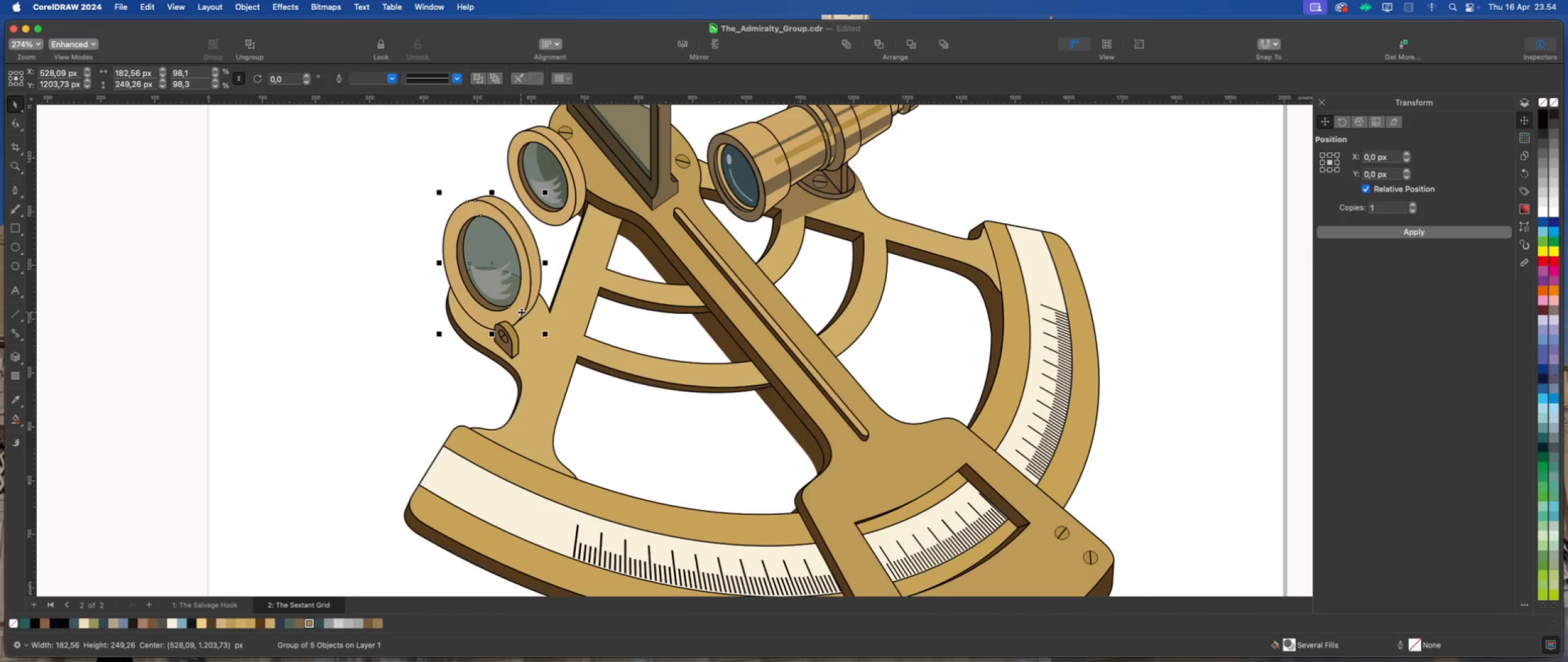 
key(ArrowUp)
 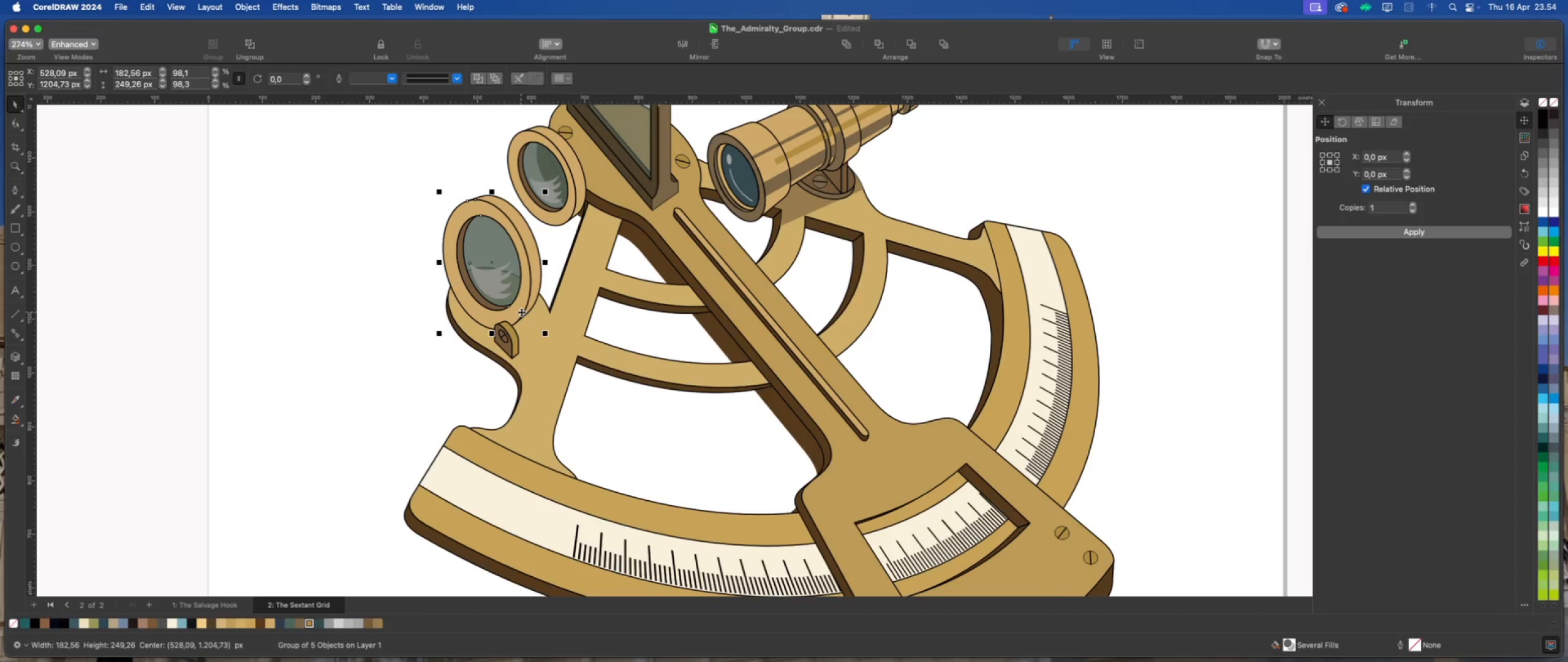 
key(ArrowUp)
 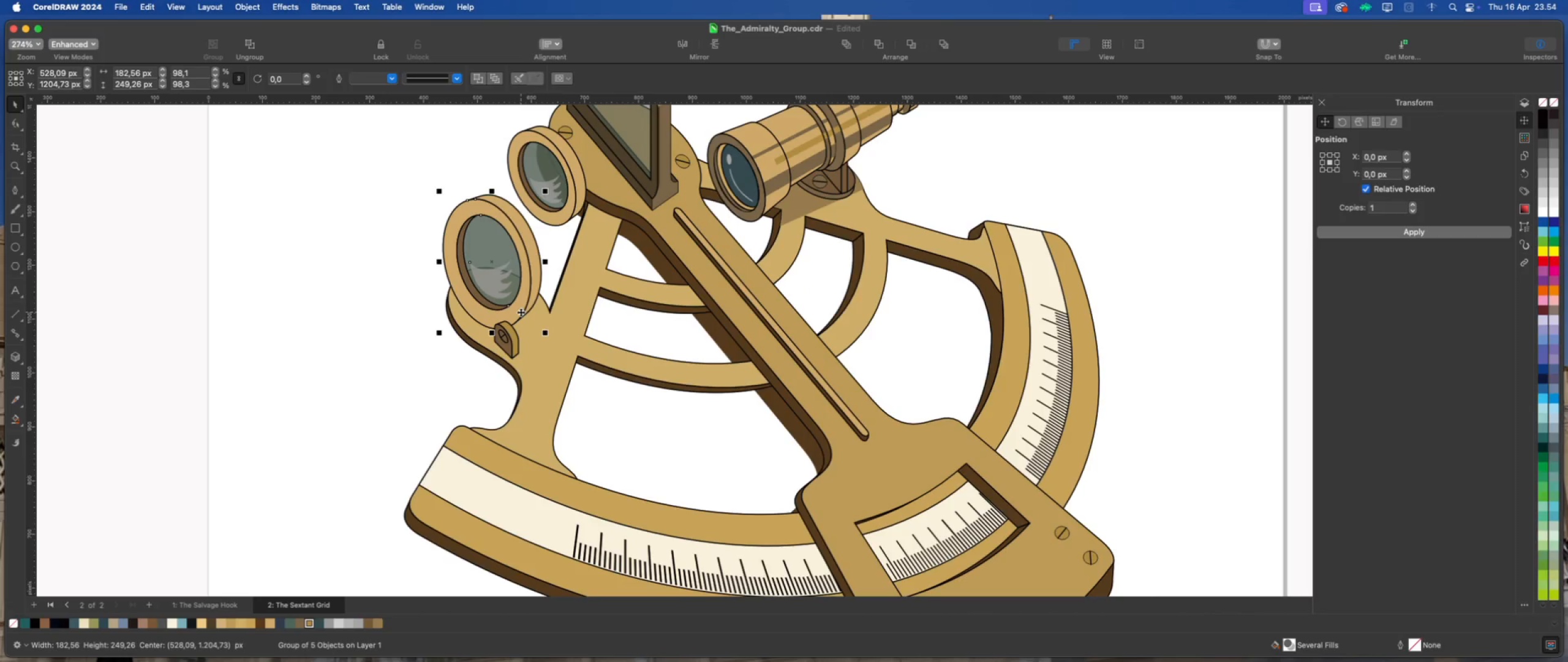 
key(ArrowUp)
 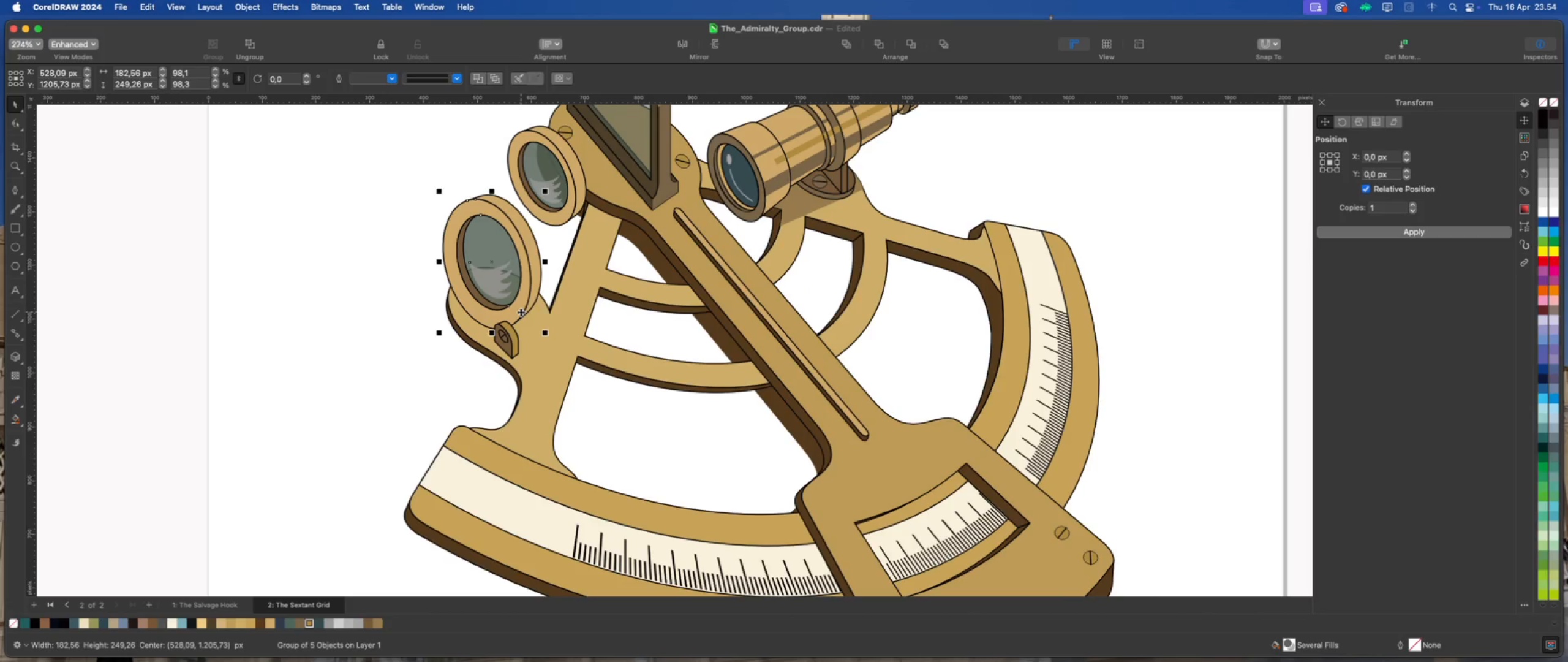 
key(ArrowUp)
 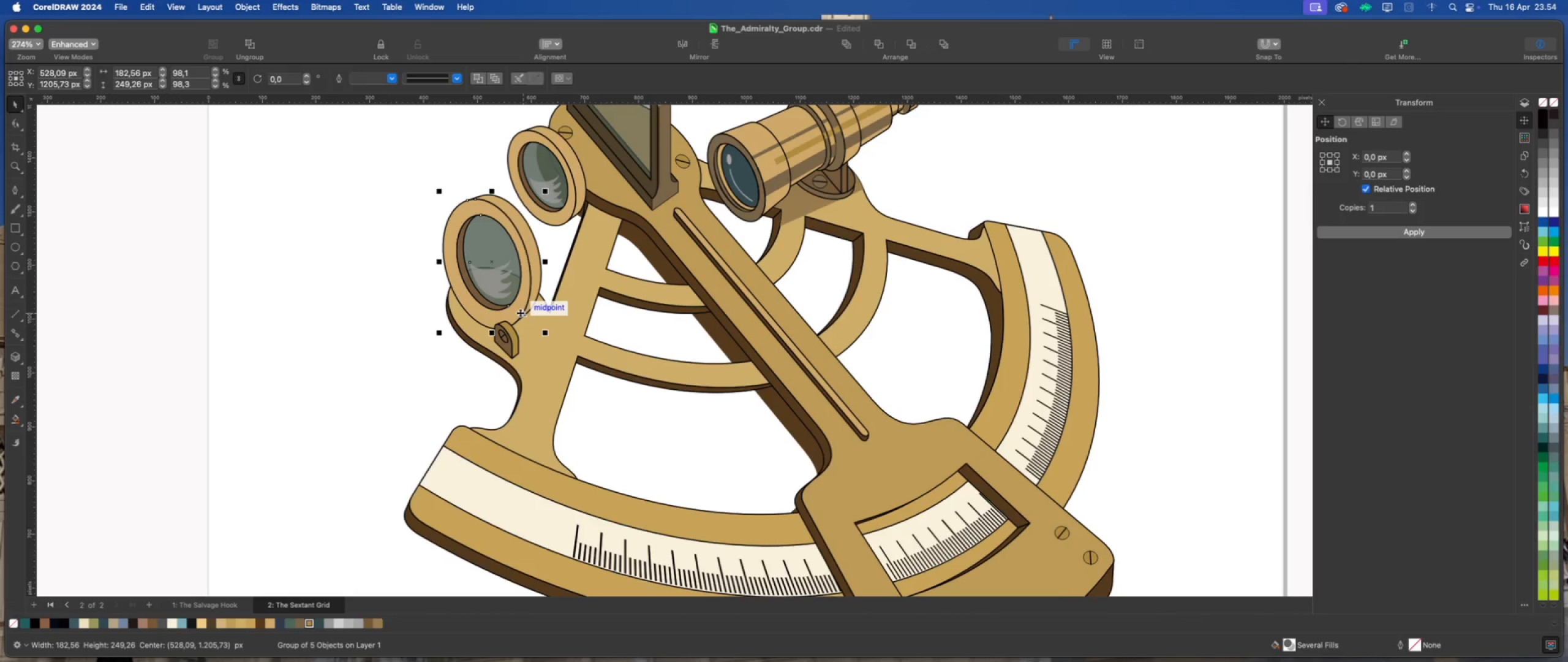 
key(ArrowUp)
 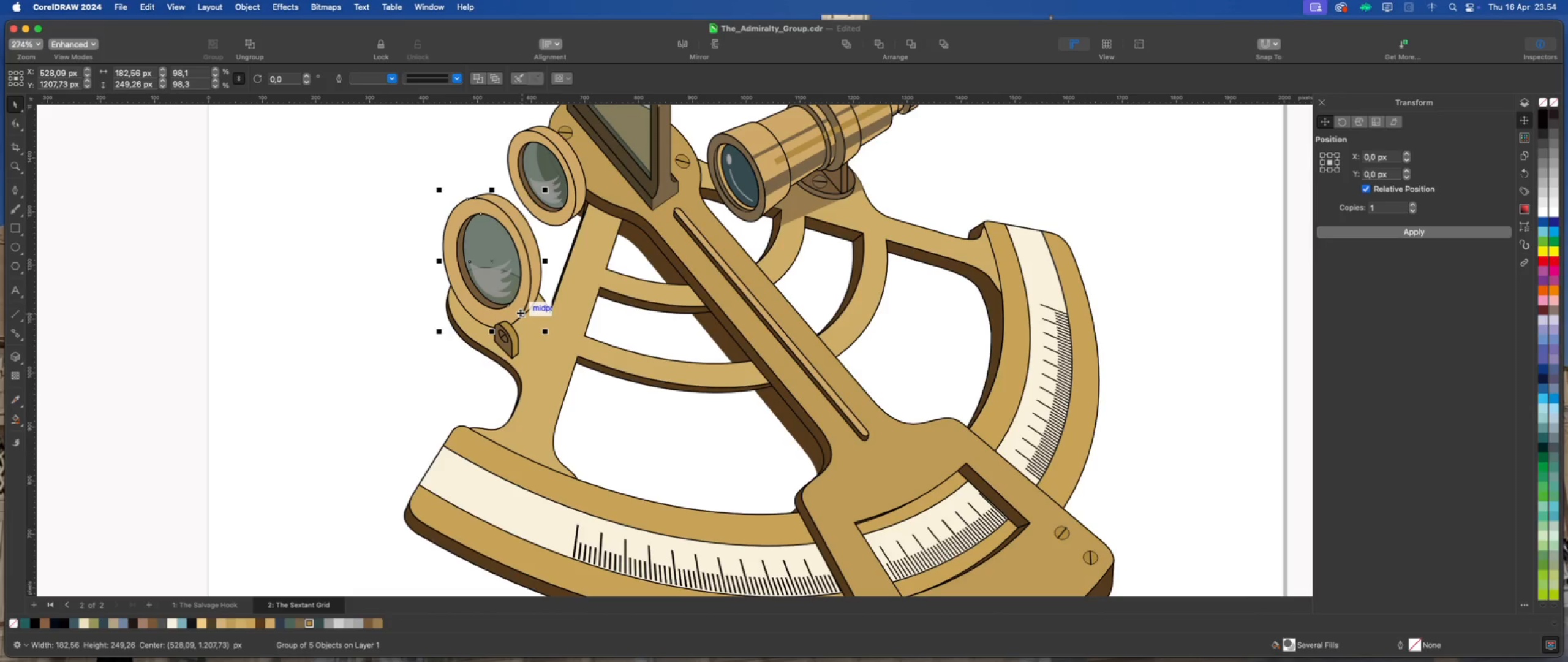 
scroll: coordinate [520, 313], scroll_direction: up, amount: 2.0
 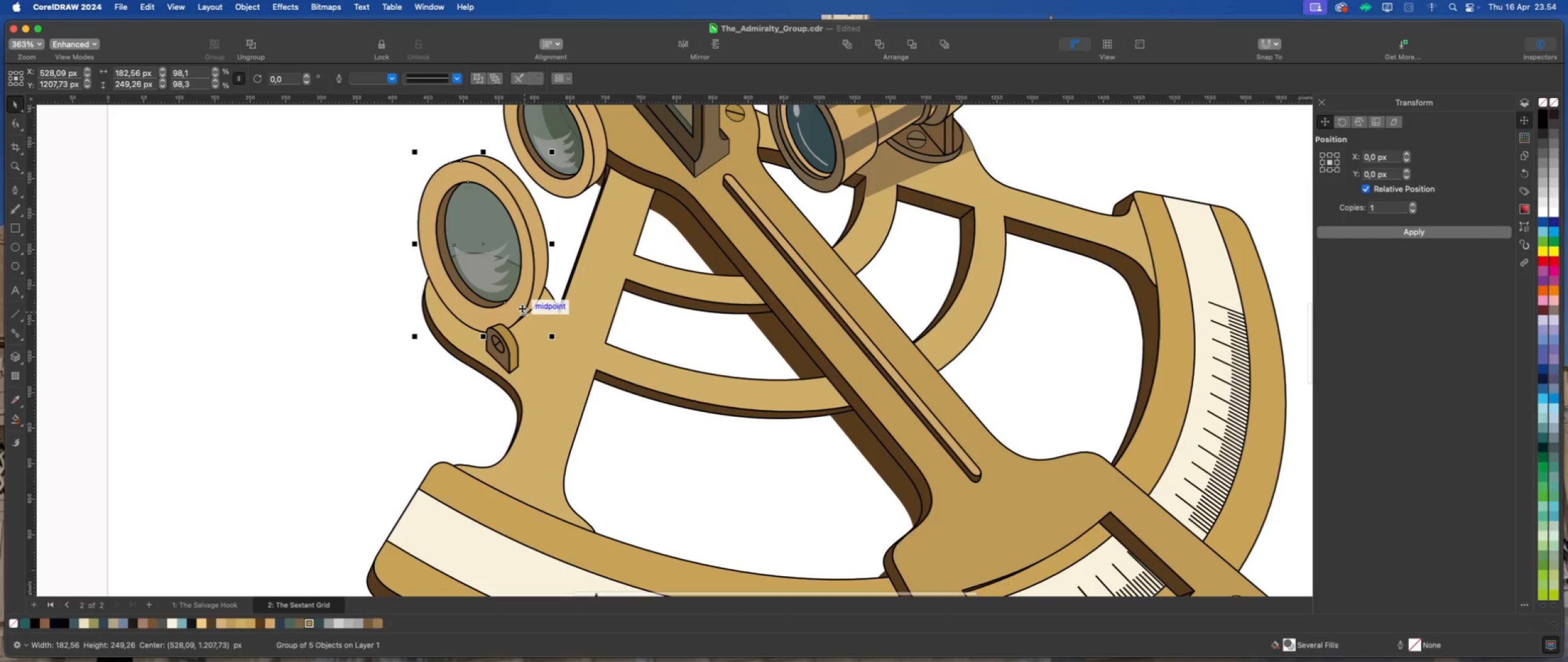 
left_click_drag(start_coordinate=[521, 309], to_coordinate=[554, 294])
 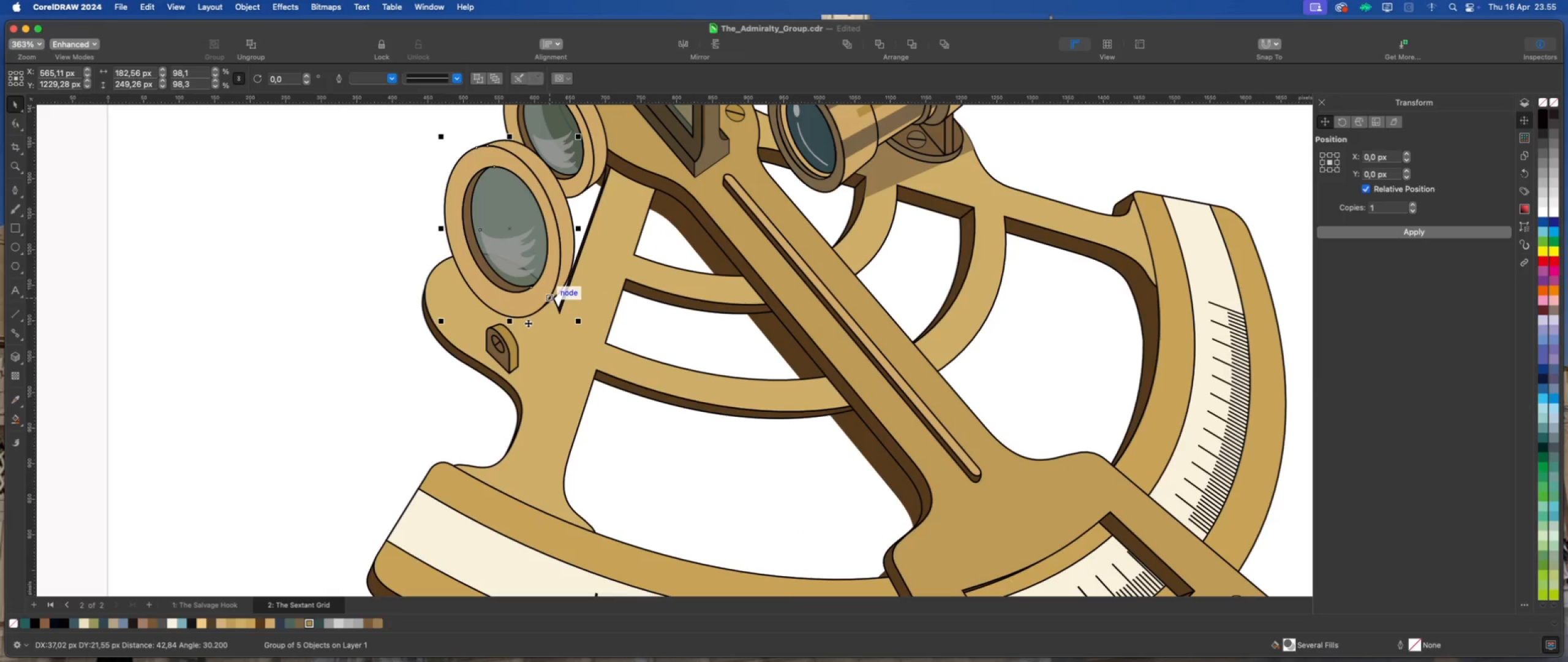 
scroll: coordinate [527, 323], scroll_direction: up, amount: 2.0
 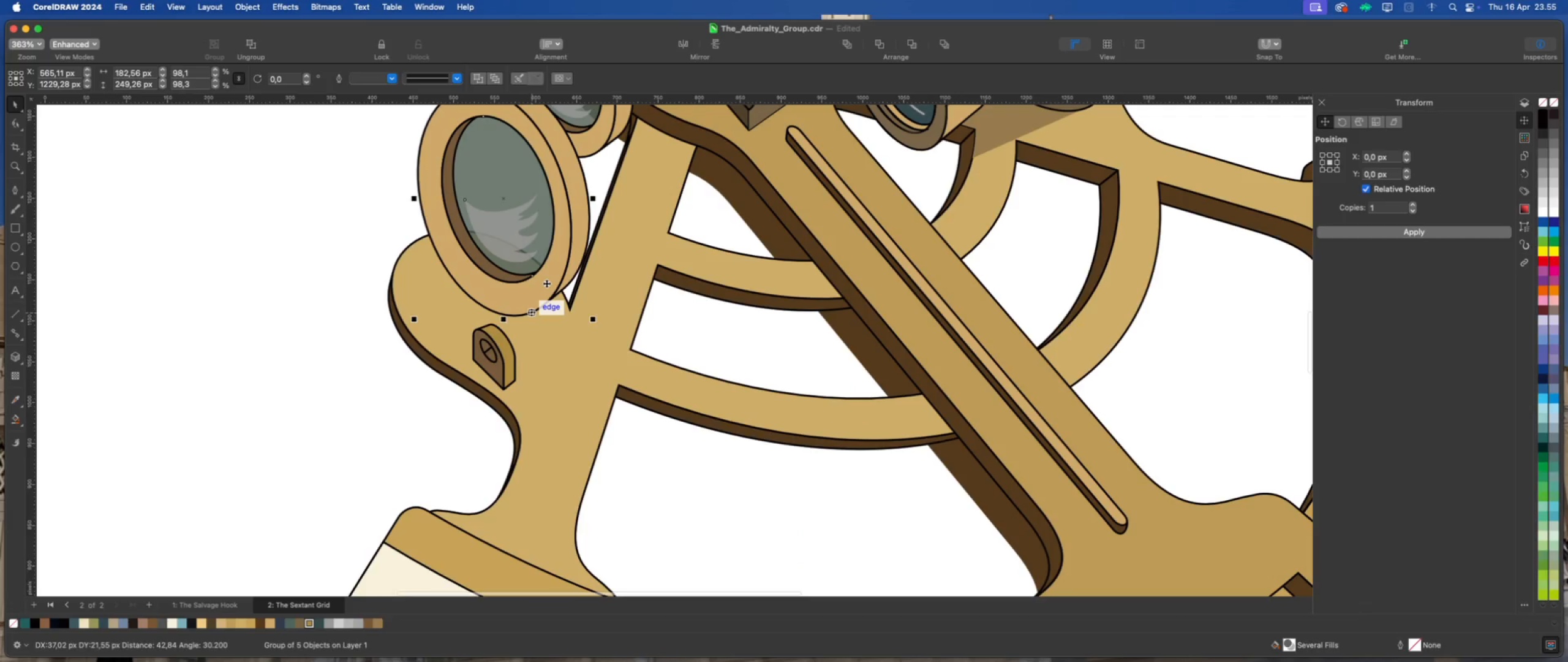 
left_click_drag(start_coordinate=[546, 283], to_coordinate=[542, 290])
 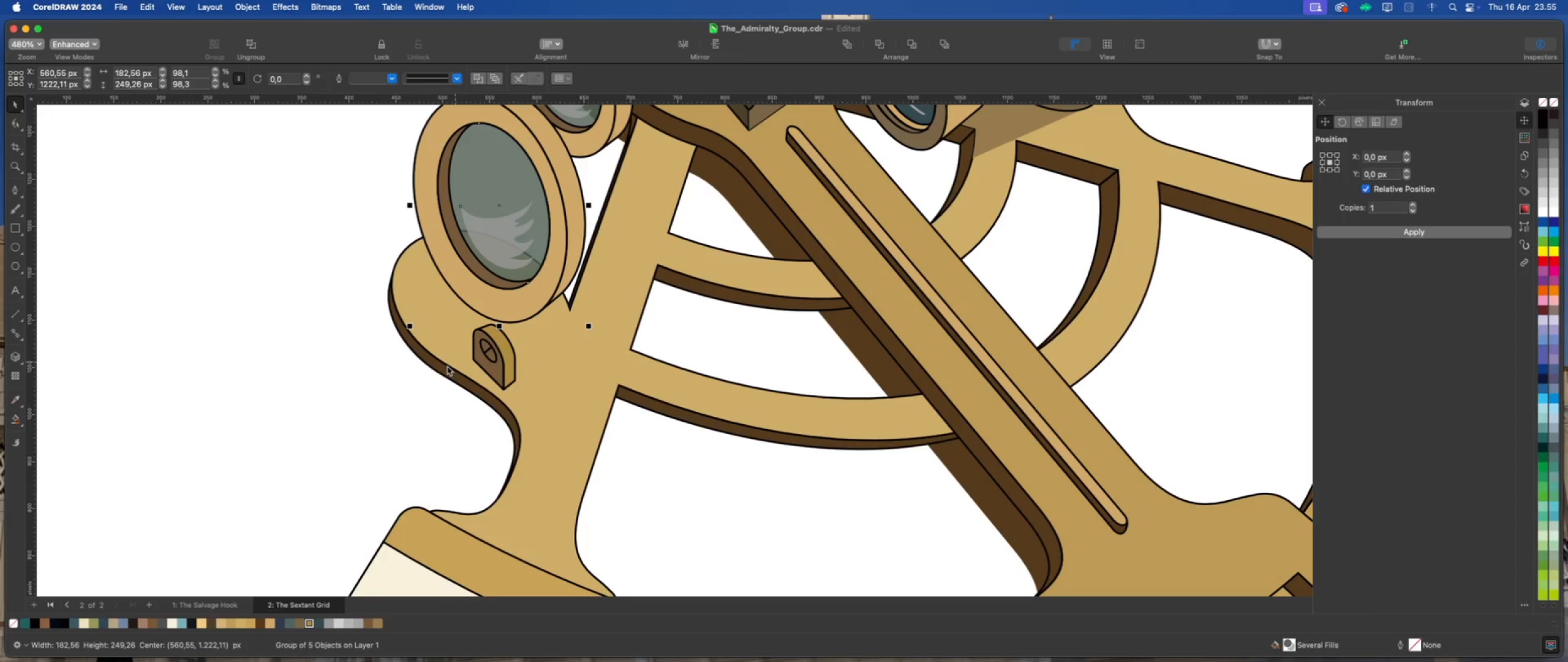 
left_click([435, 378])
 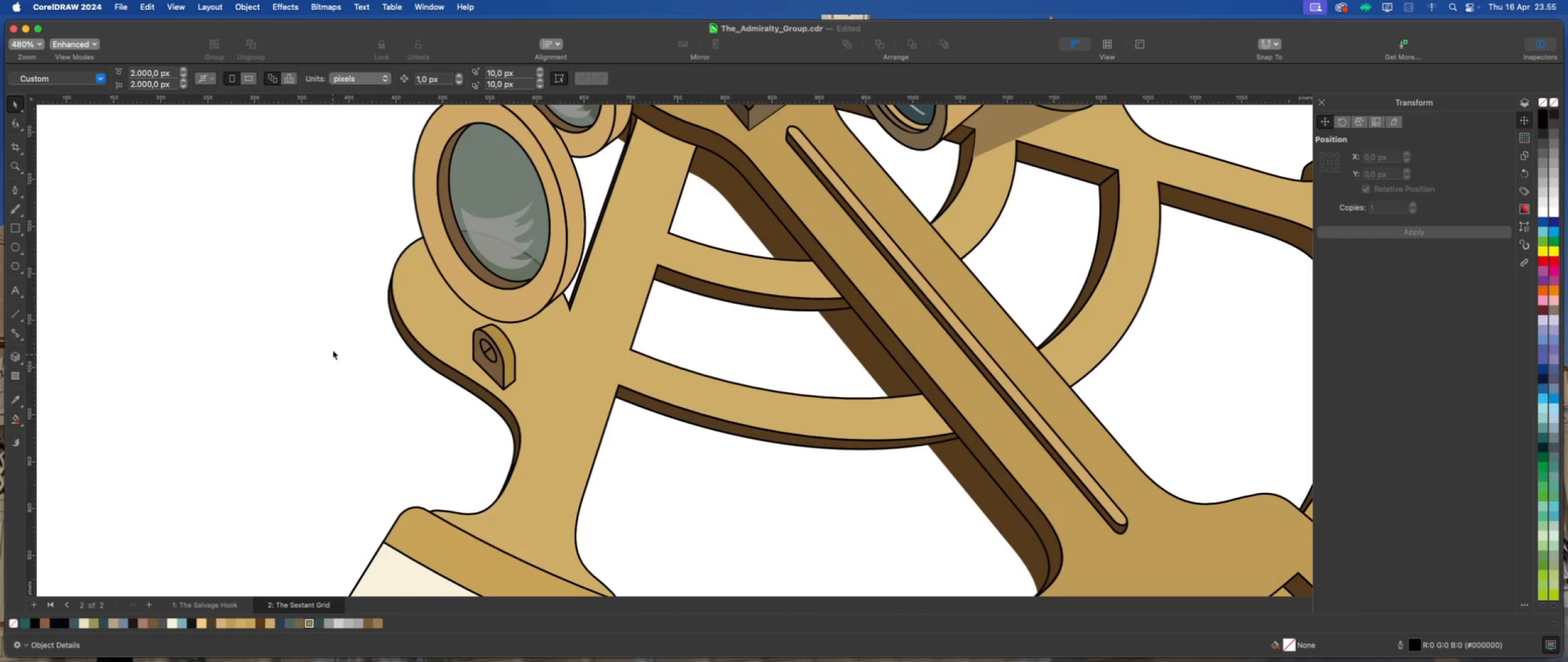 
left_click_drag(start_coordinate=[339, 330], to_coordinate=[550, 417])
 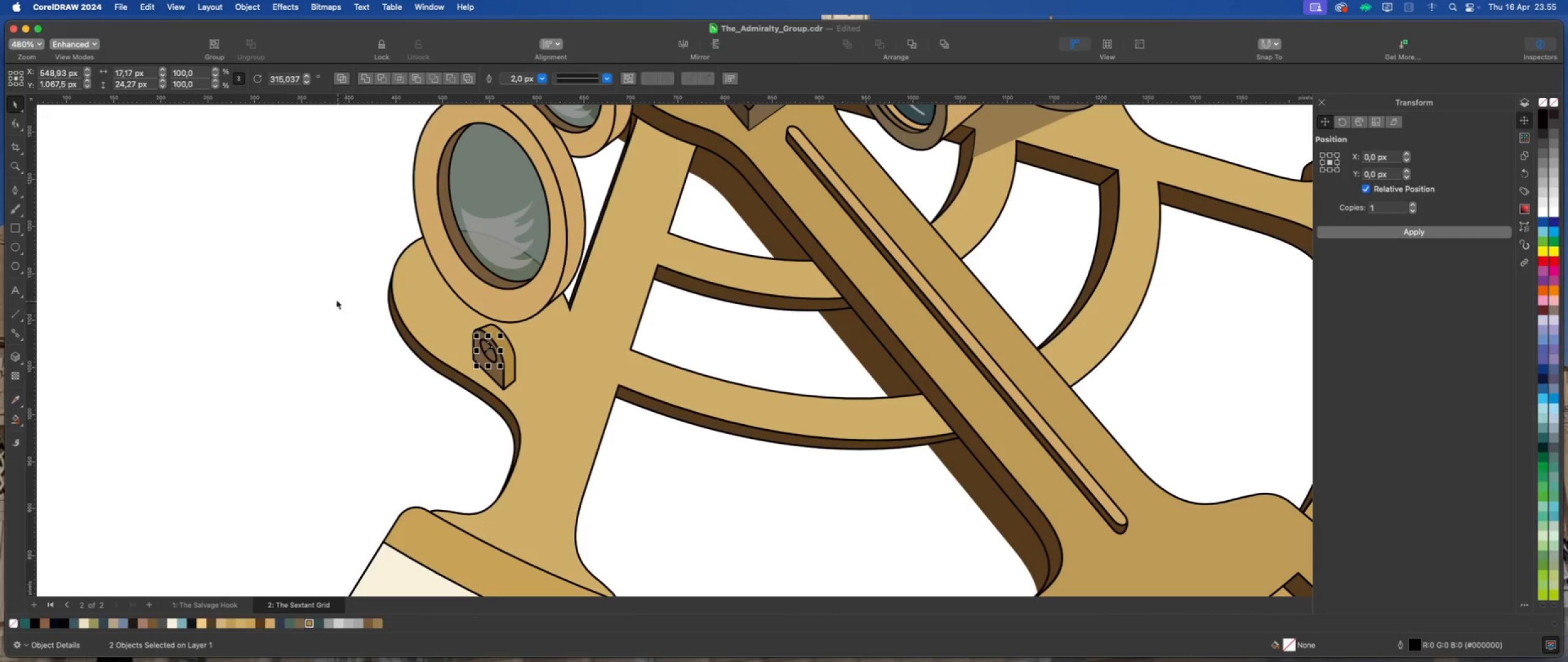 
left_click_drag(start_coordinate=[336, 300], to_coordinate=[550, 413])
 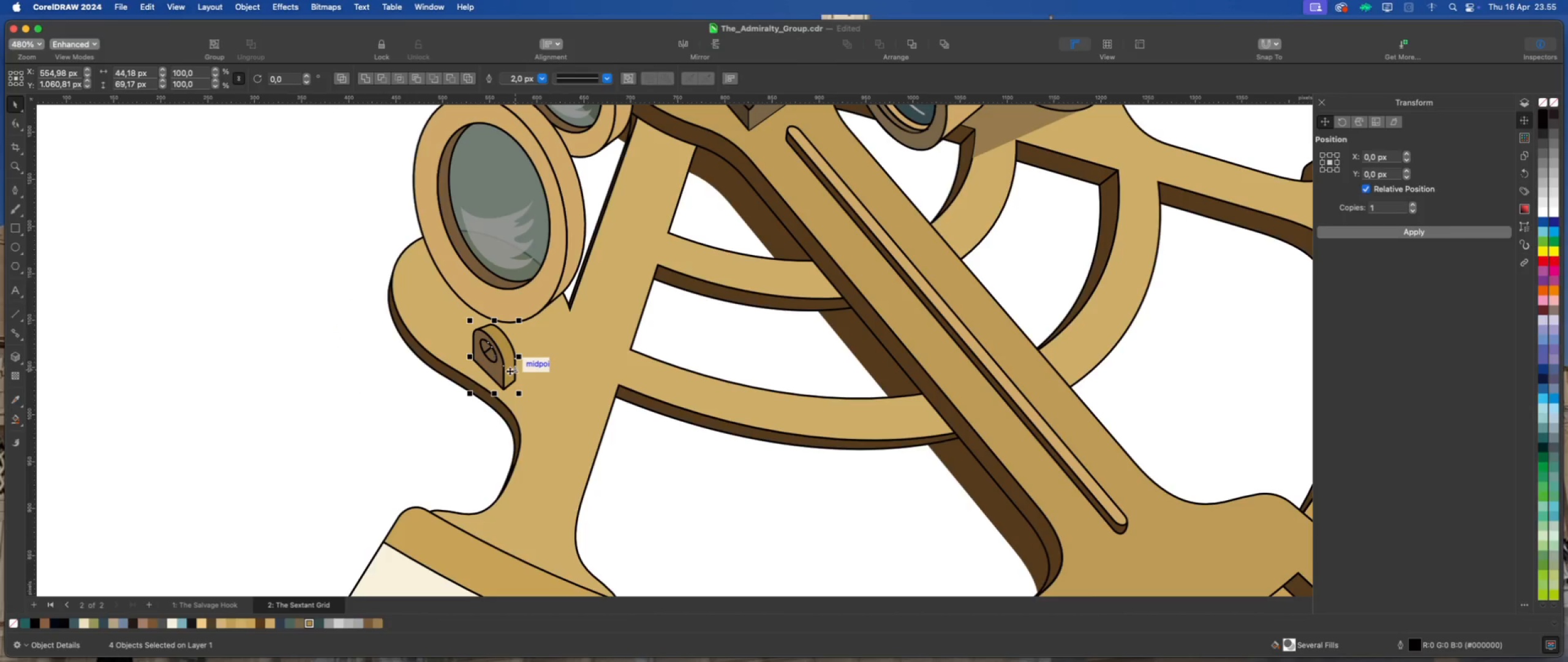 
left_click_drag(start_coordinate=[510, 371], to_coordinate=[505, 365])
 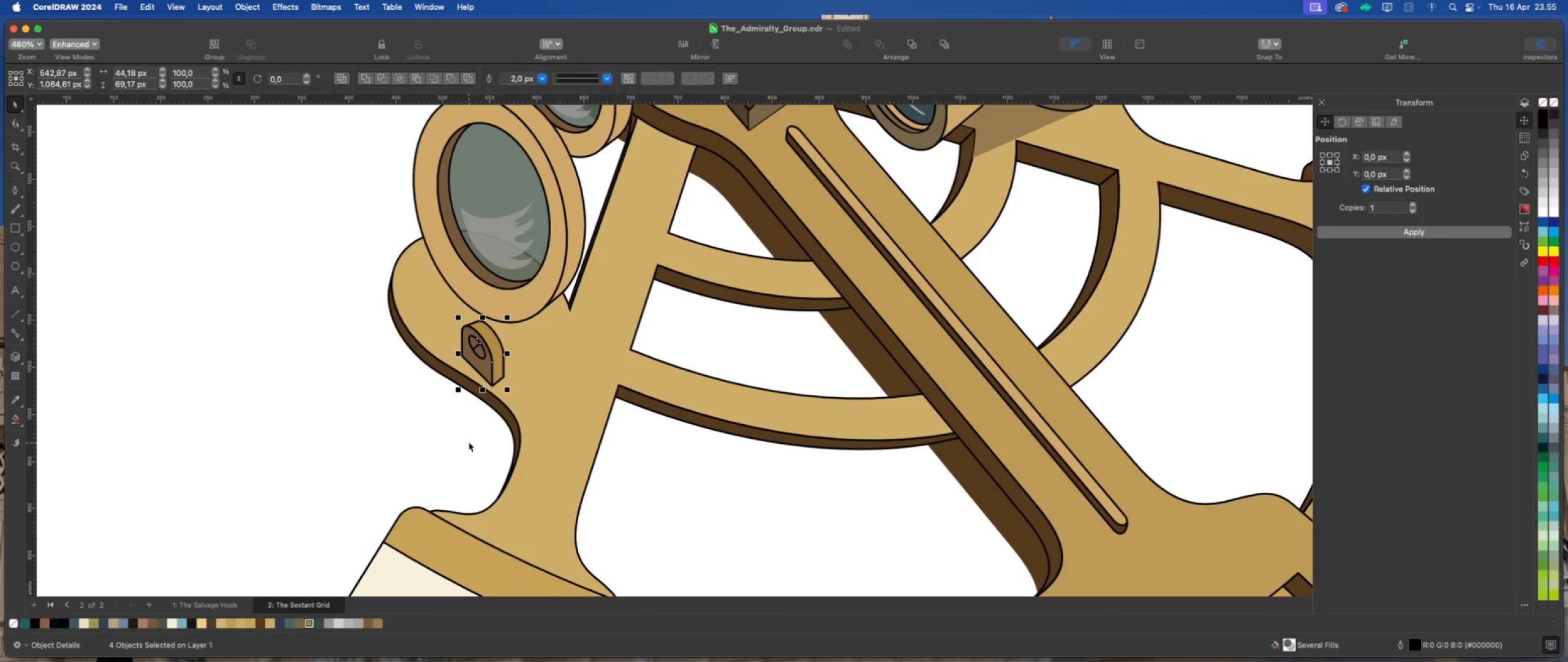 
key(Meta+D)
 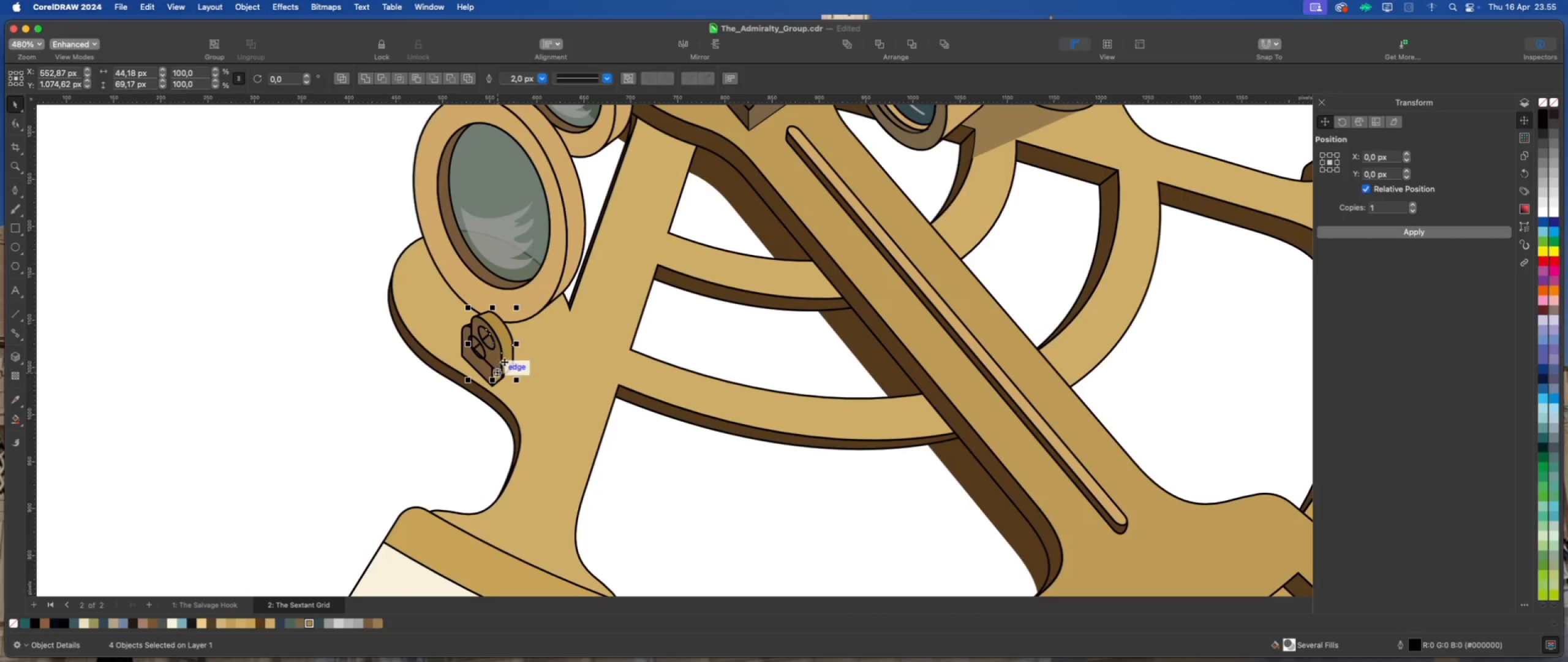 
left_click_drag(start_coordinate=[504, 361], to_coordinate=[552, 341])
 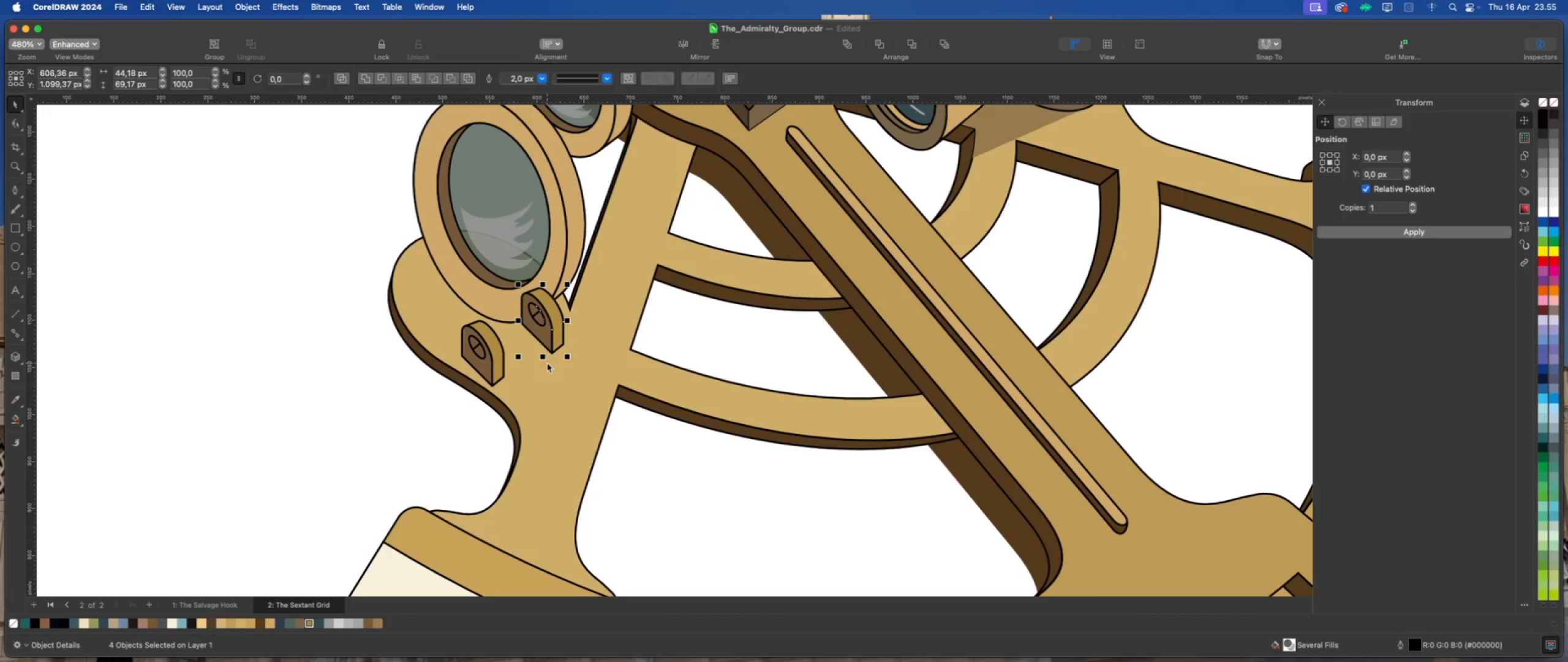 
hold_key(key=ArrowLeft, duration=0.42)
 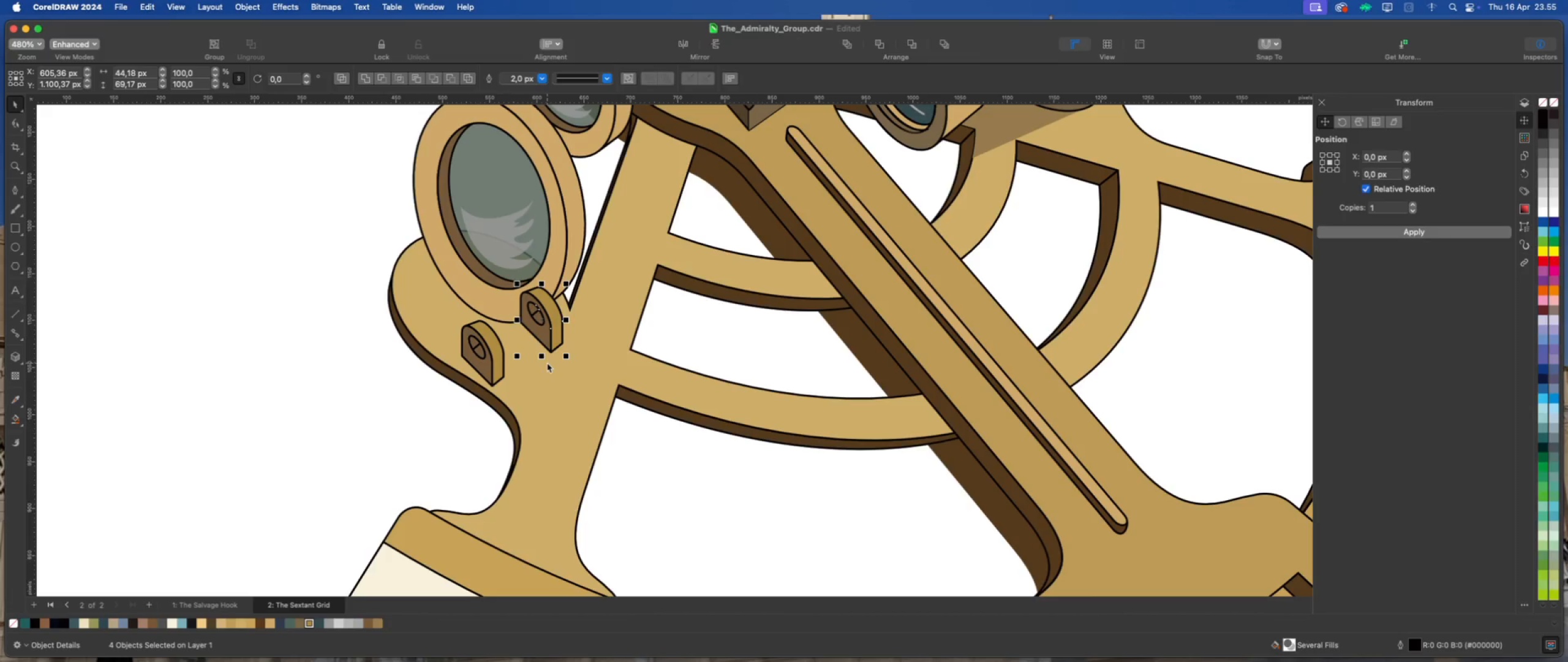 
key(ArrowUp)
 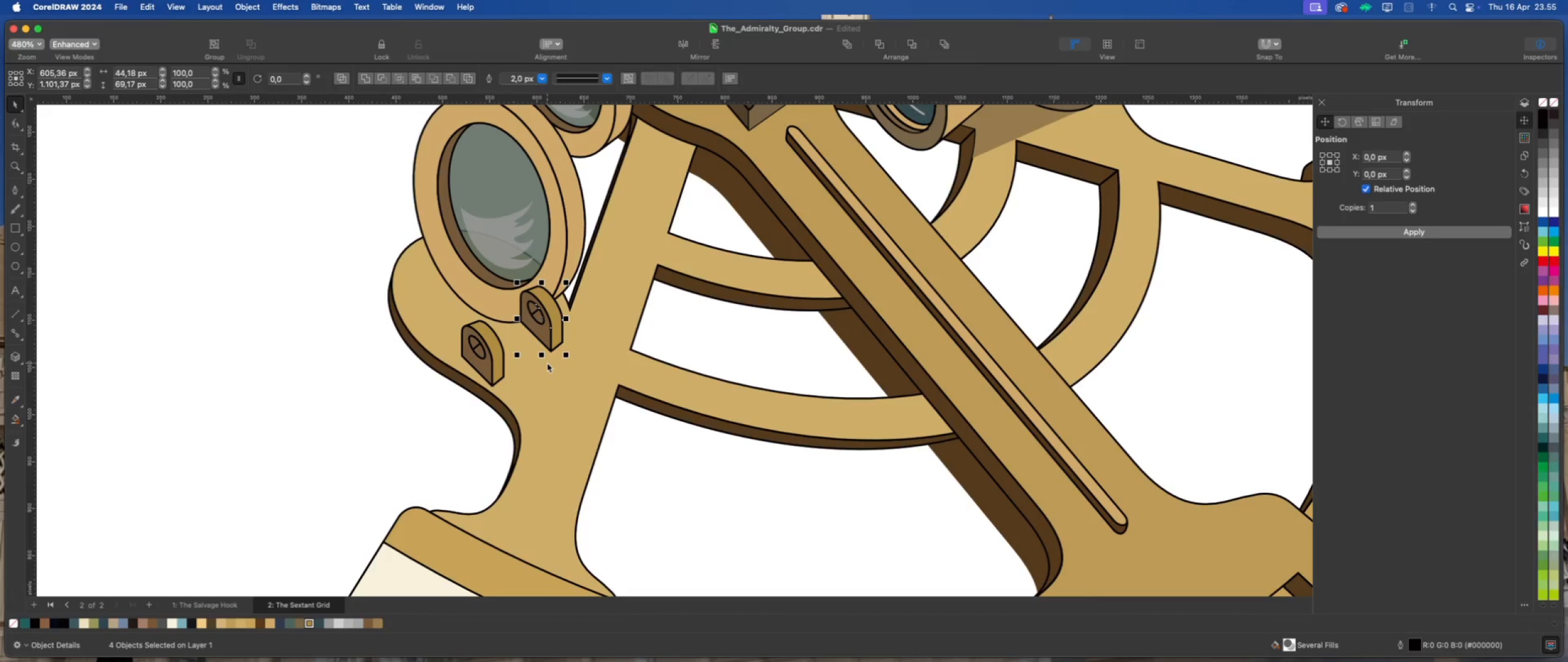 
key(ArrowUp)
 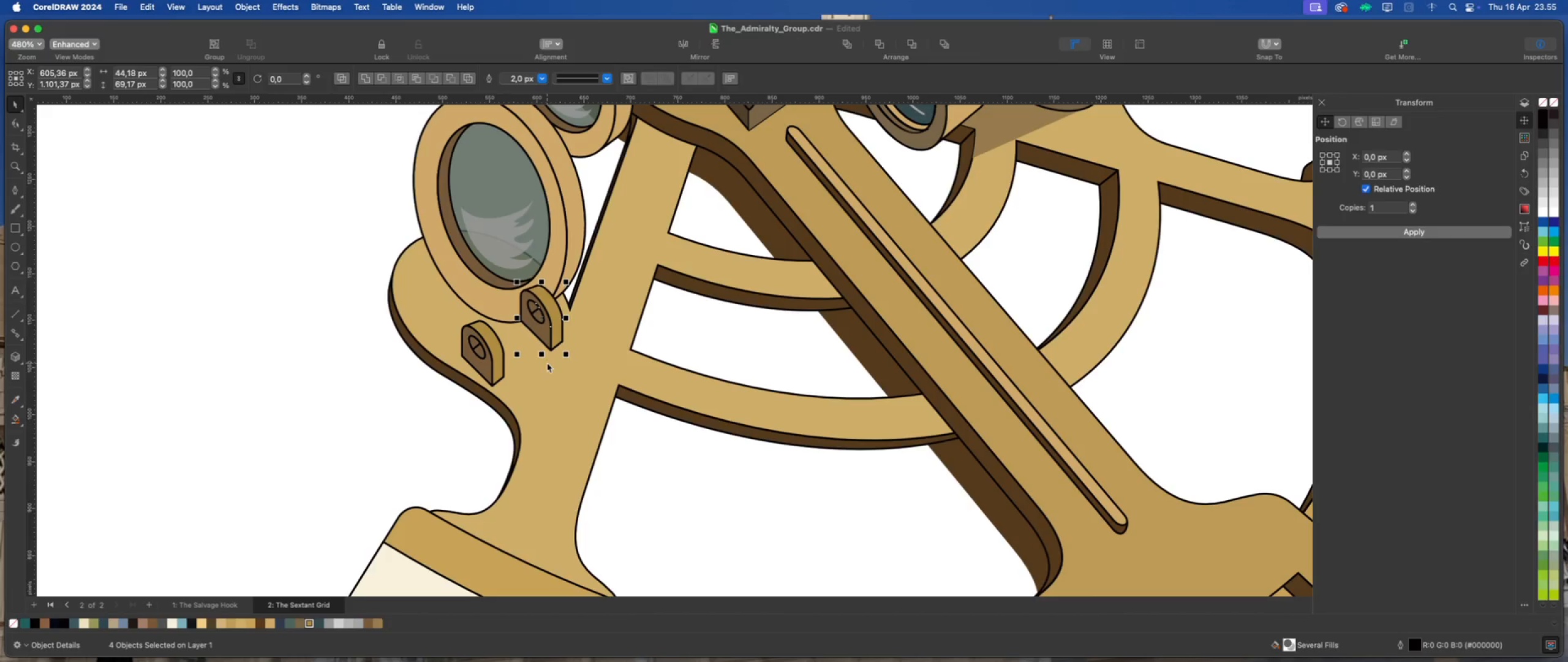 
key(ArrowUp)
 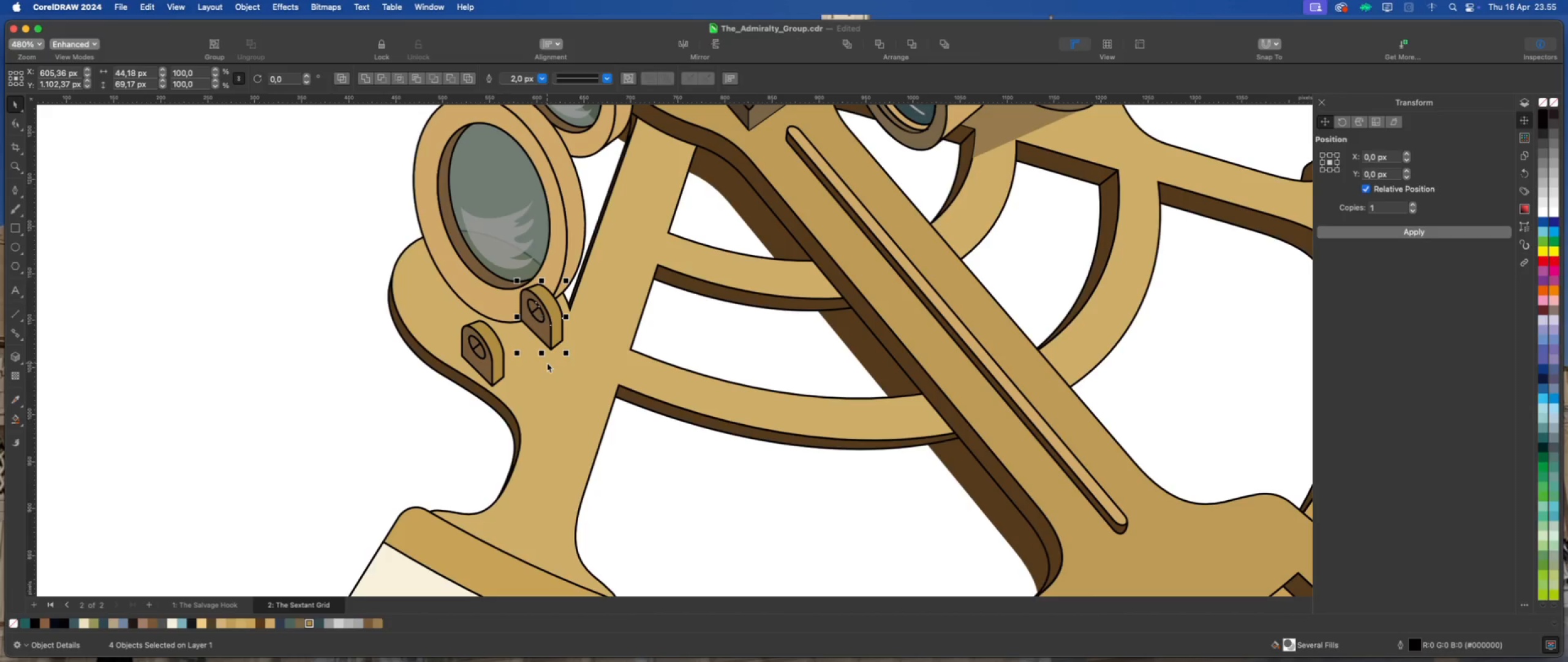 
key(ArrowUp)
 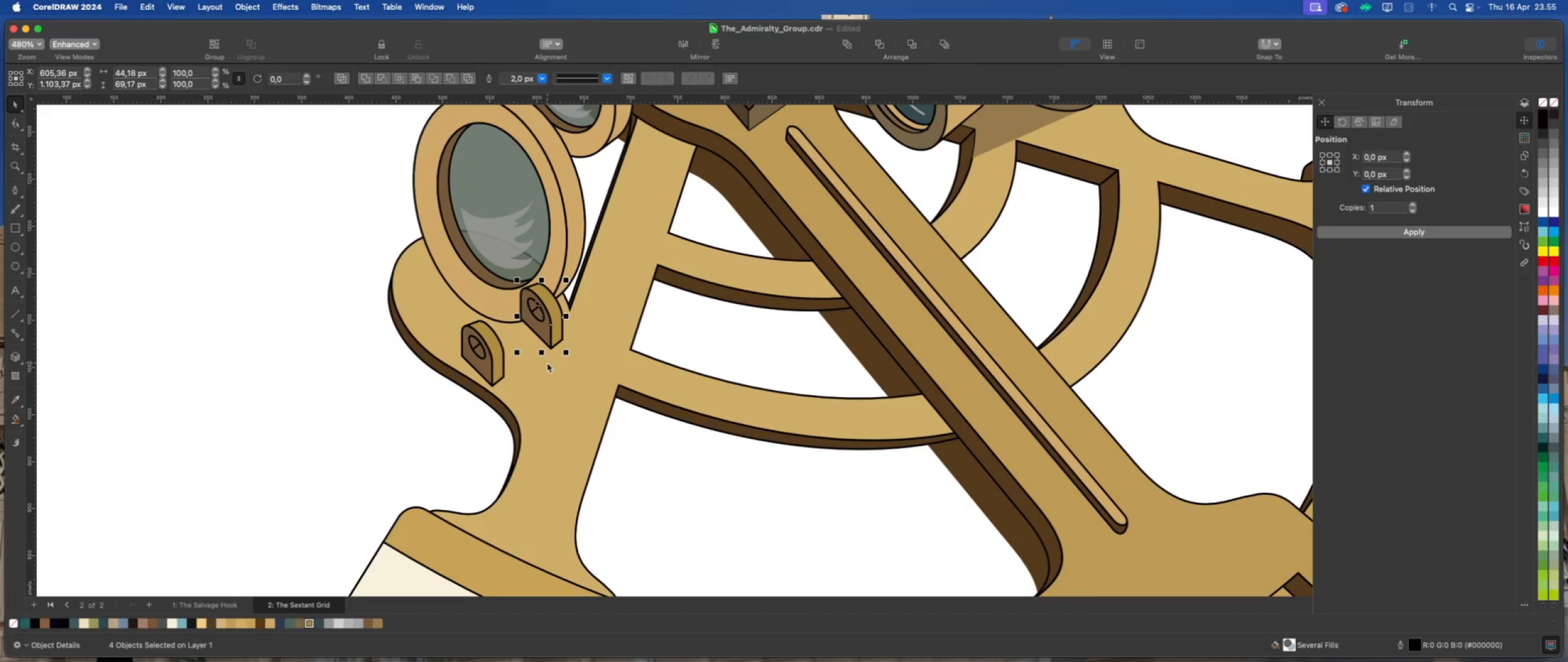 
key(ArrowUp)
 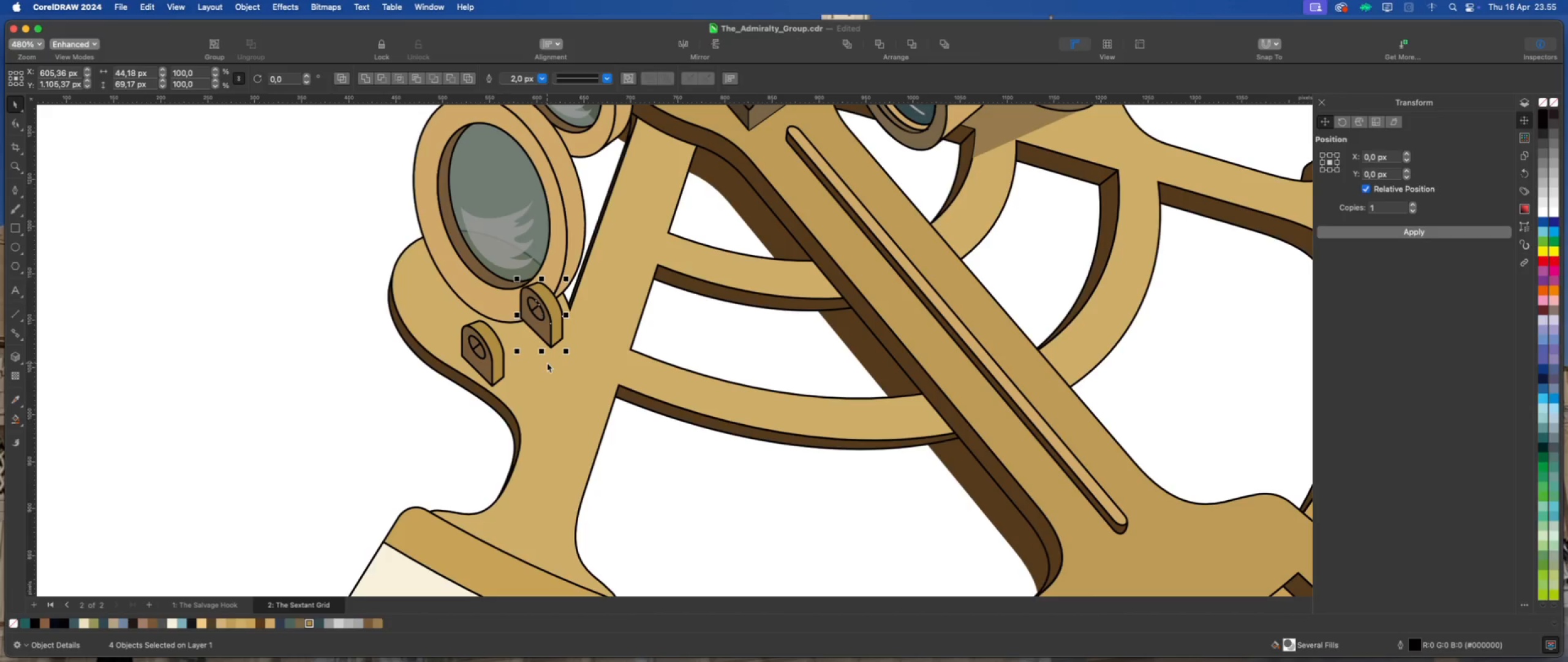 
key(ArrowUp)
 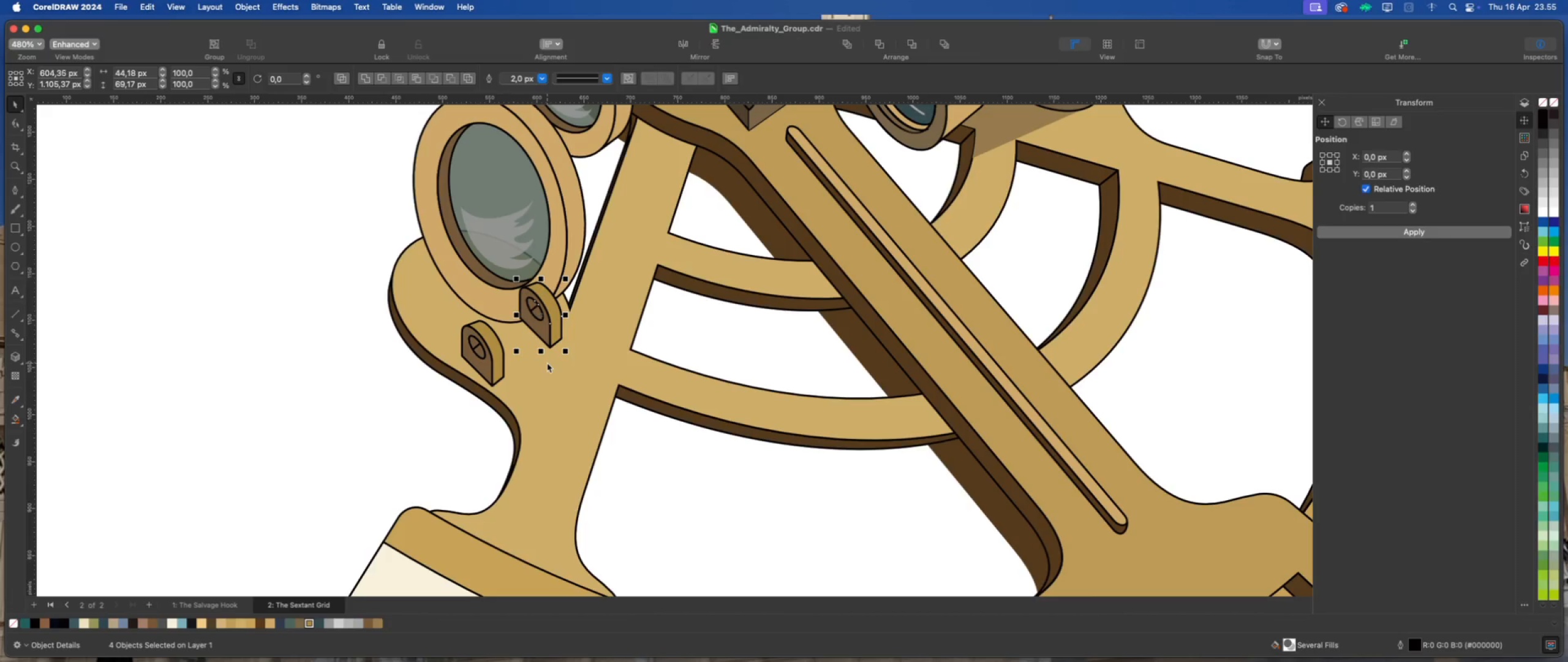 
key(ArrowLeft)
 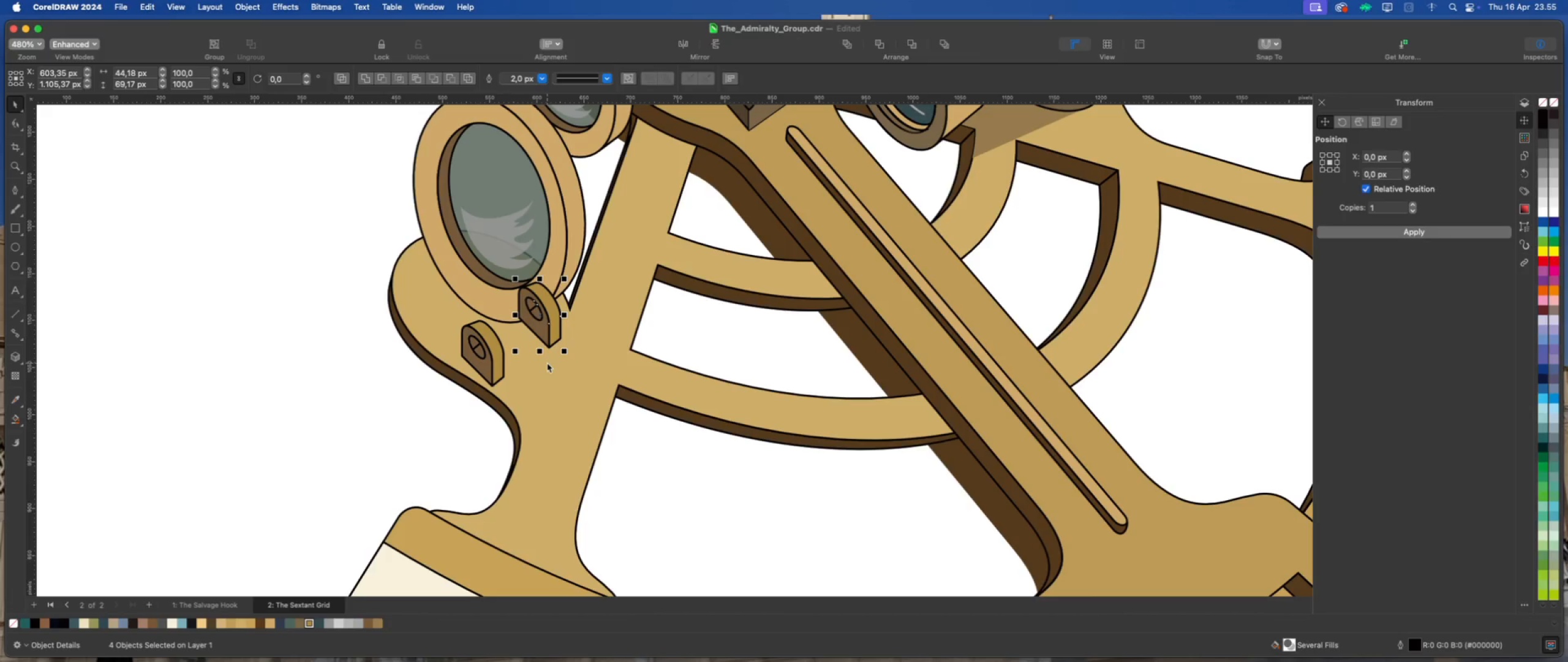 
key(ArrowLeft)
 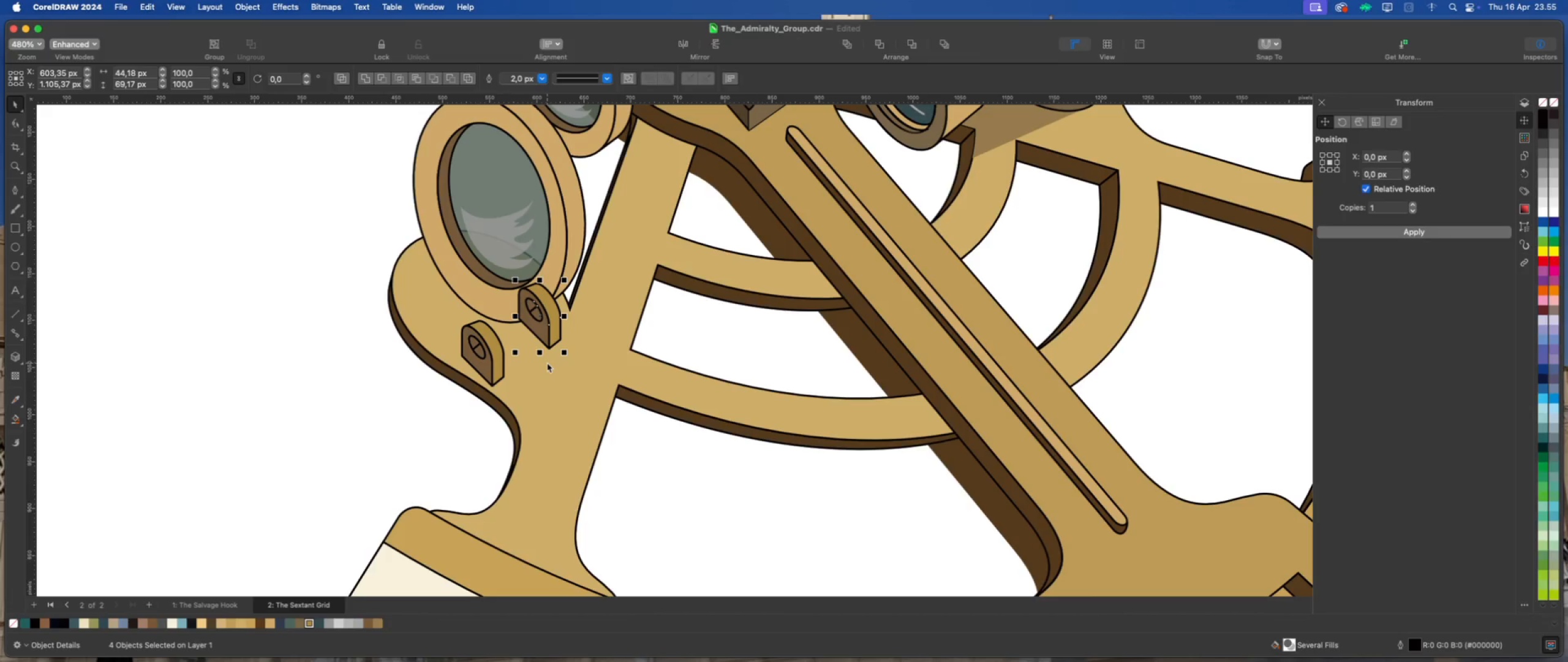 
key(ArrowDown)
 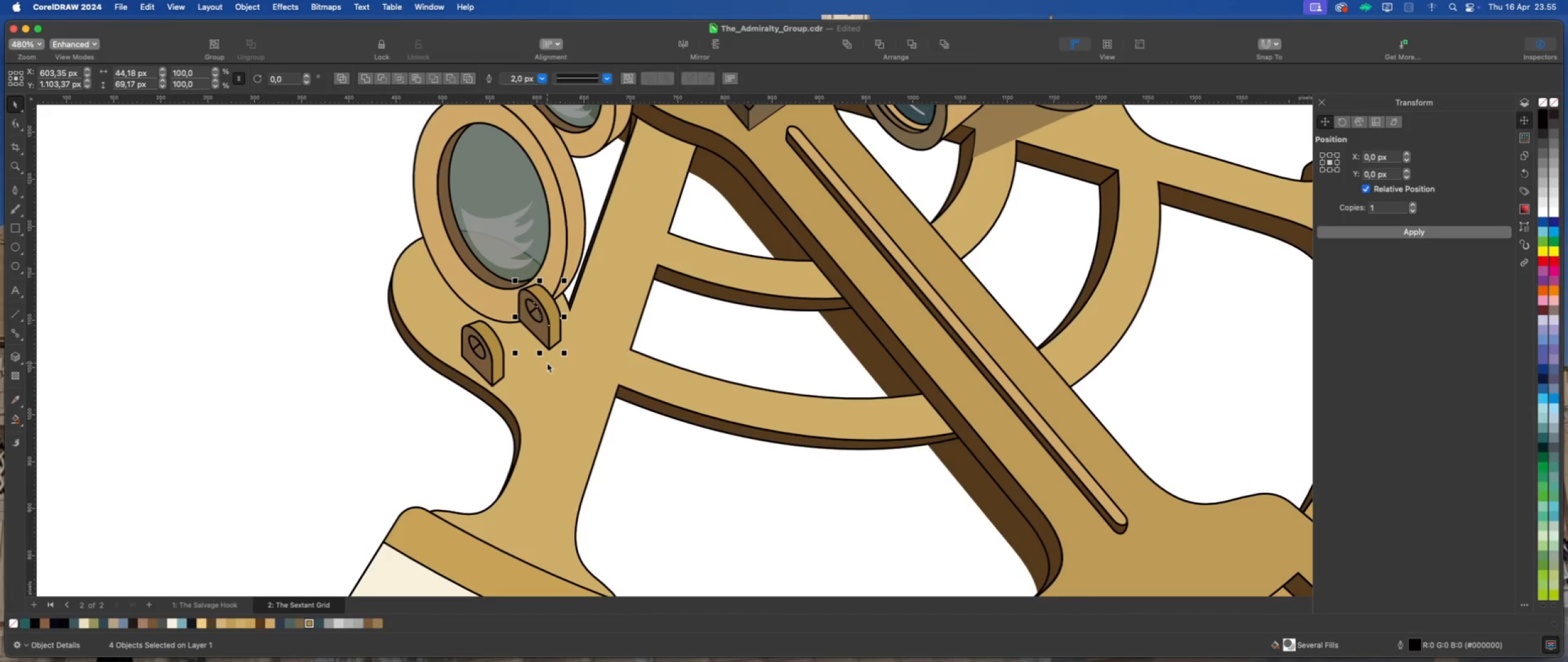 
key(ArrowDown)
 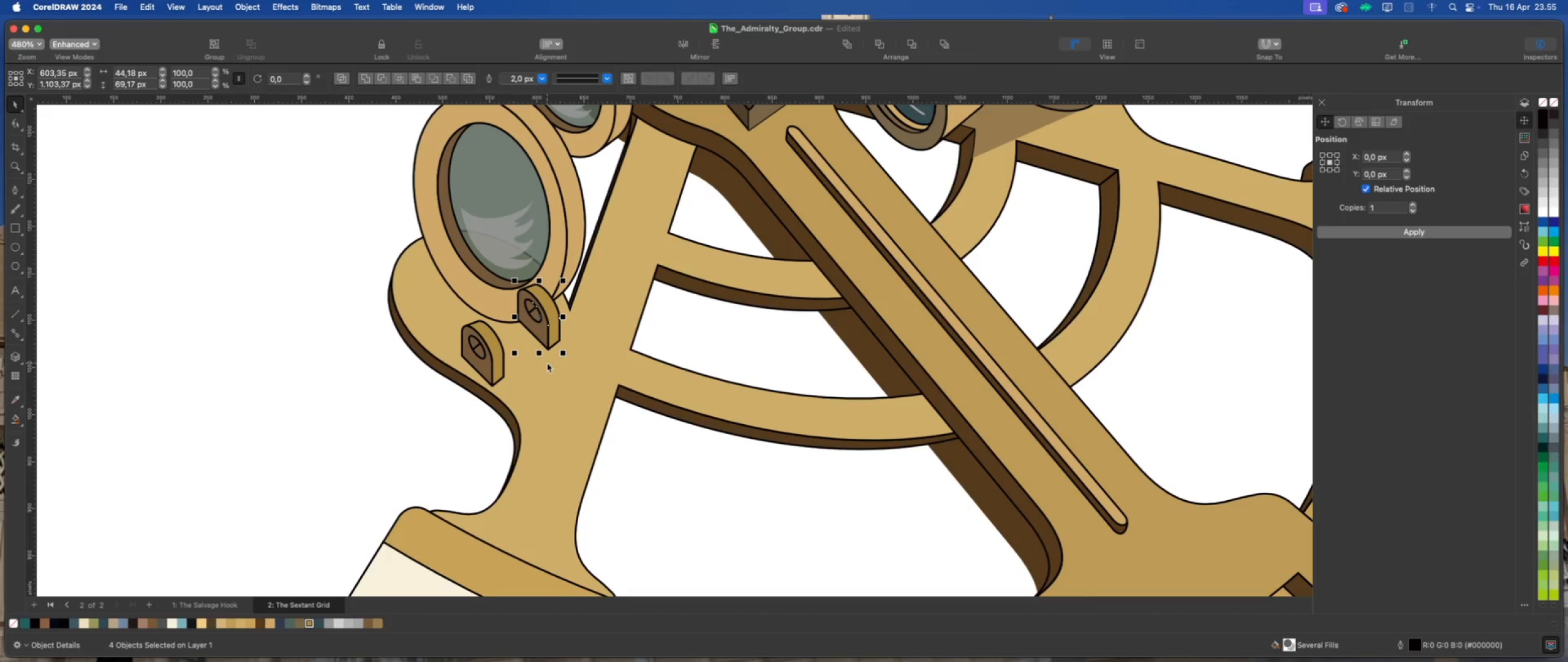 
key(ArrowLeft)
 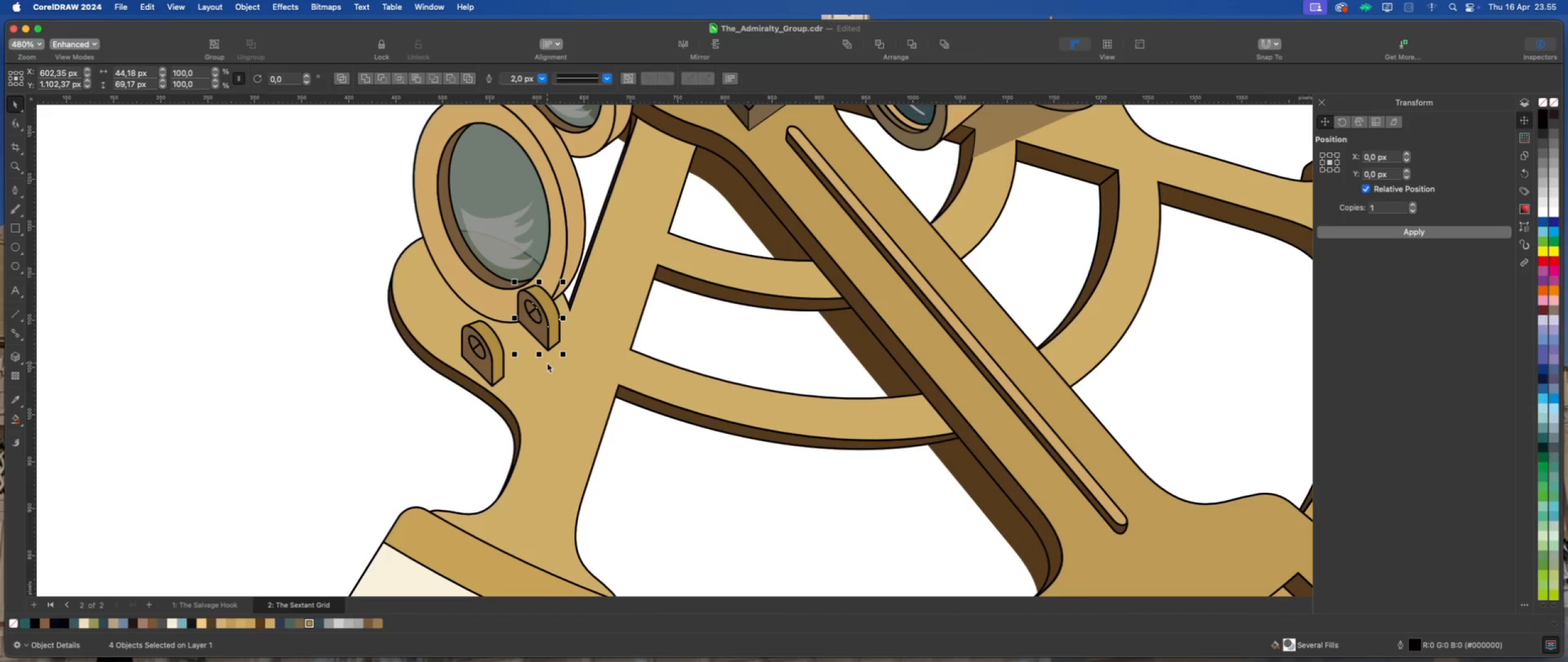 
key(ArrowDown)
 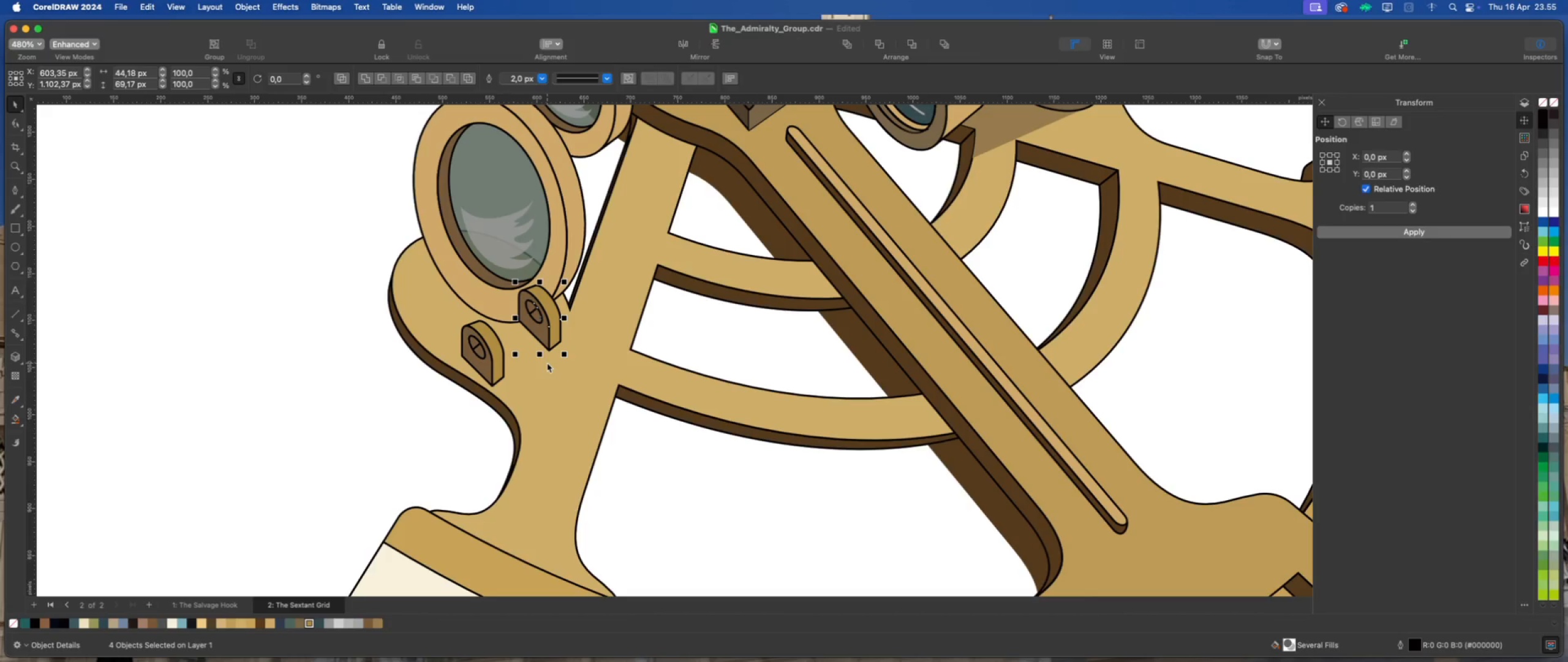 
key(ArrowRight)
 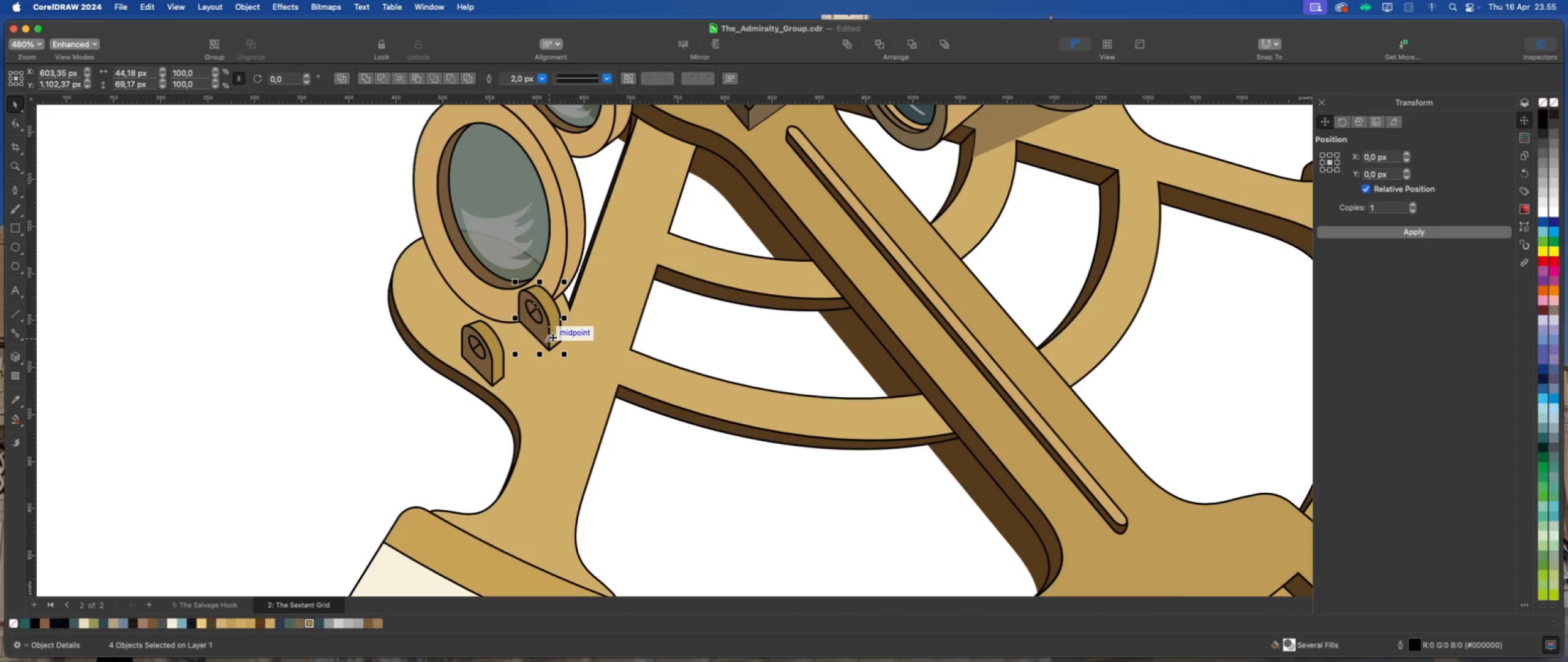 
key(Meta+G)
 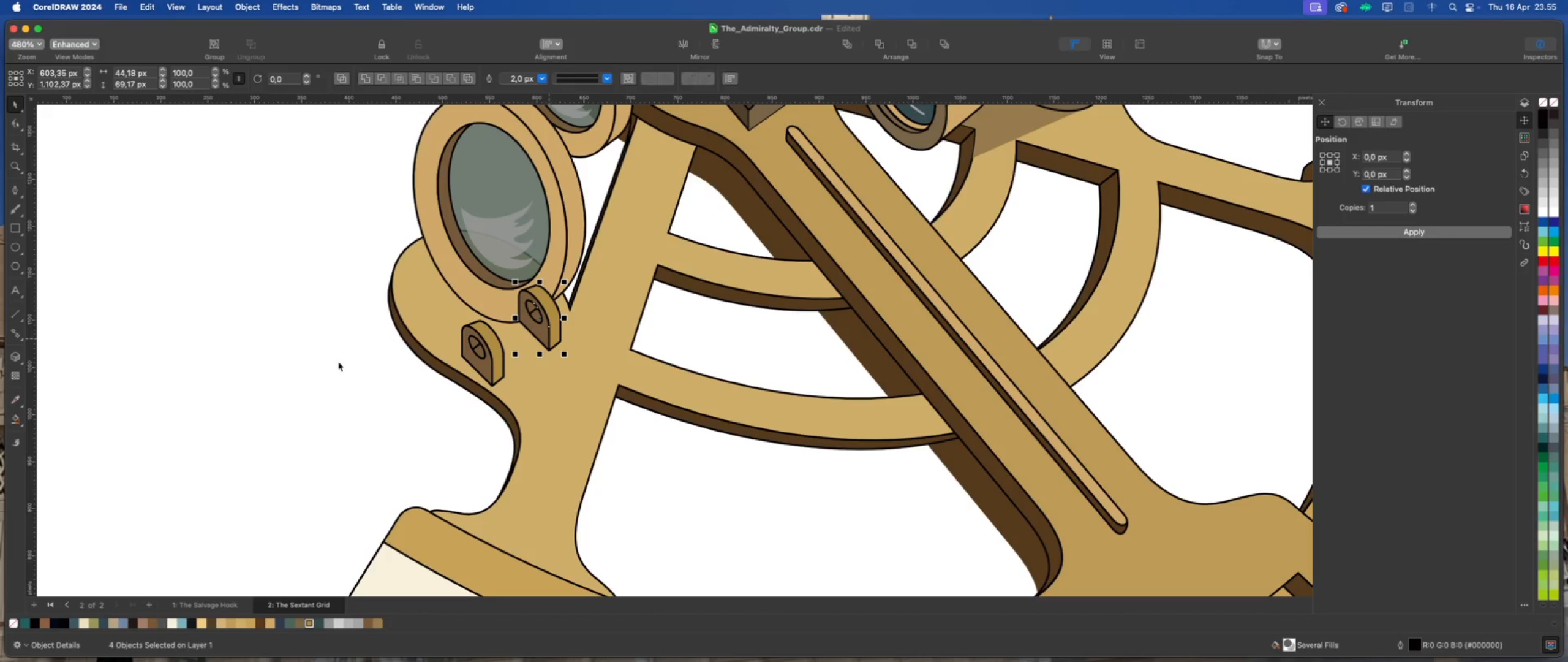 
left_click([338, 362])
 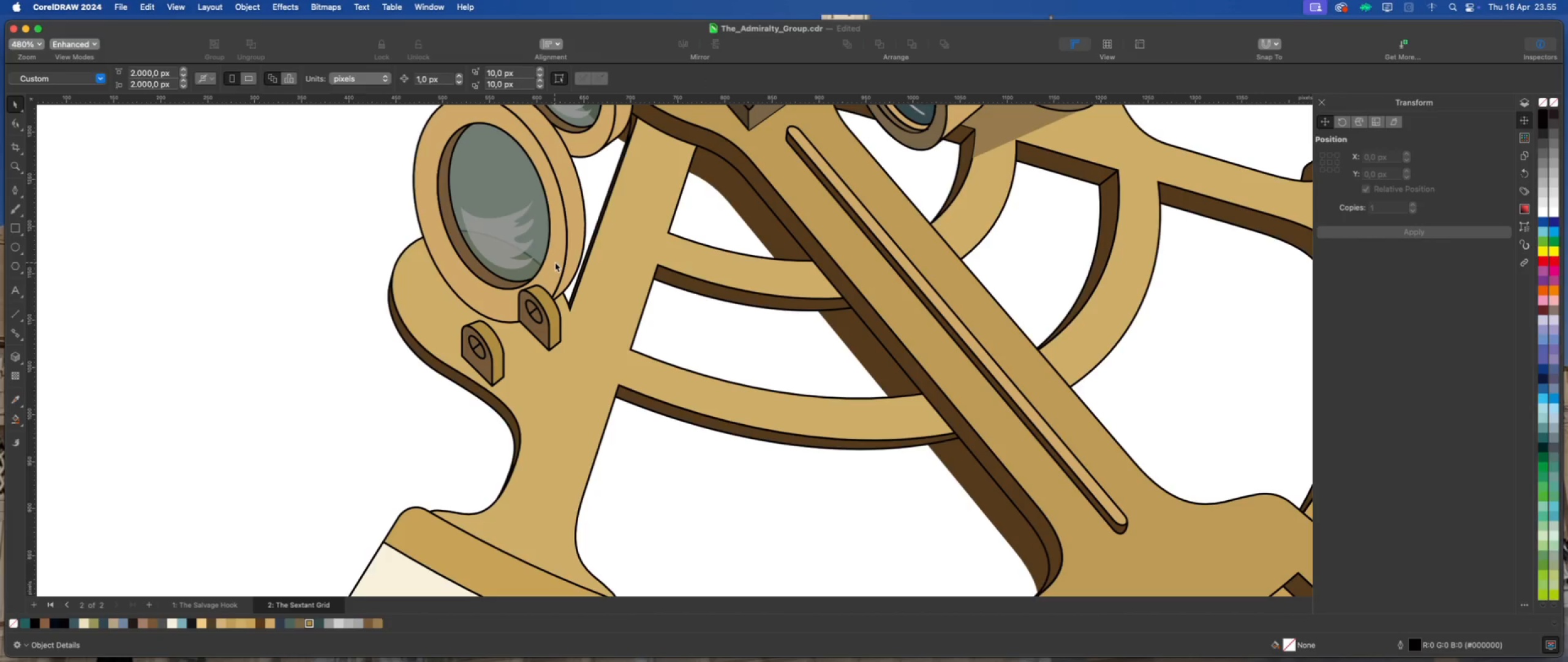 
left_click([555, 262])
 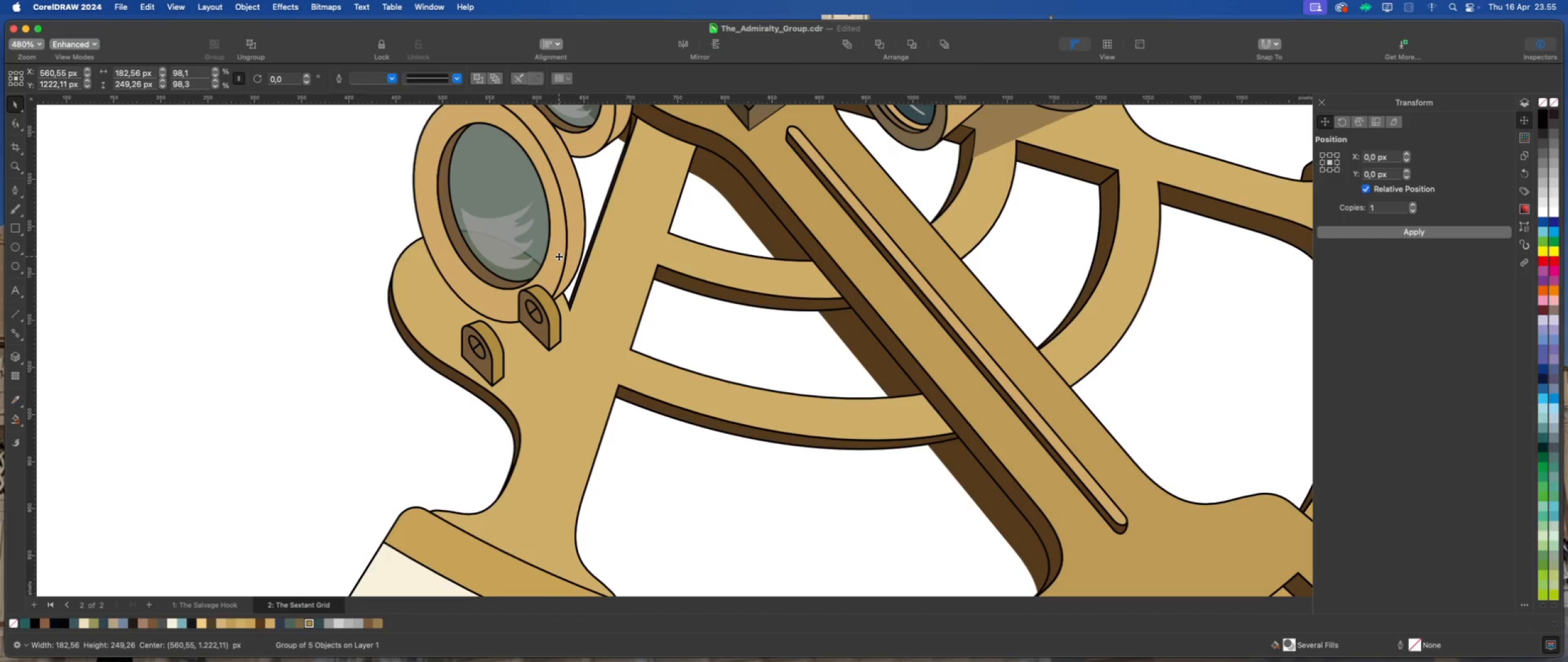 
left_click_drag(start_coordinate=[559, 256], to_coordinate=[520, 249])
 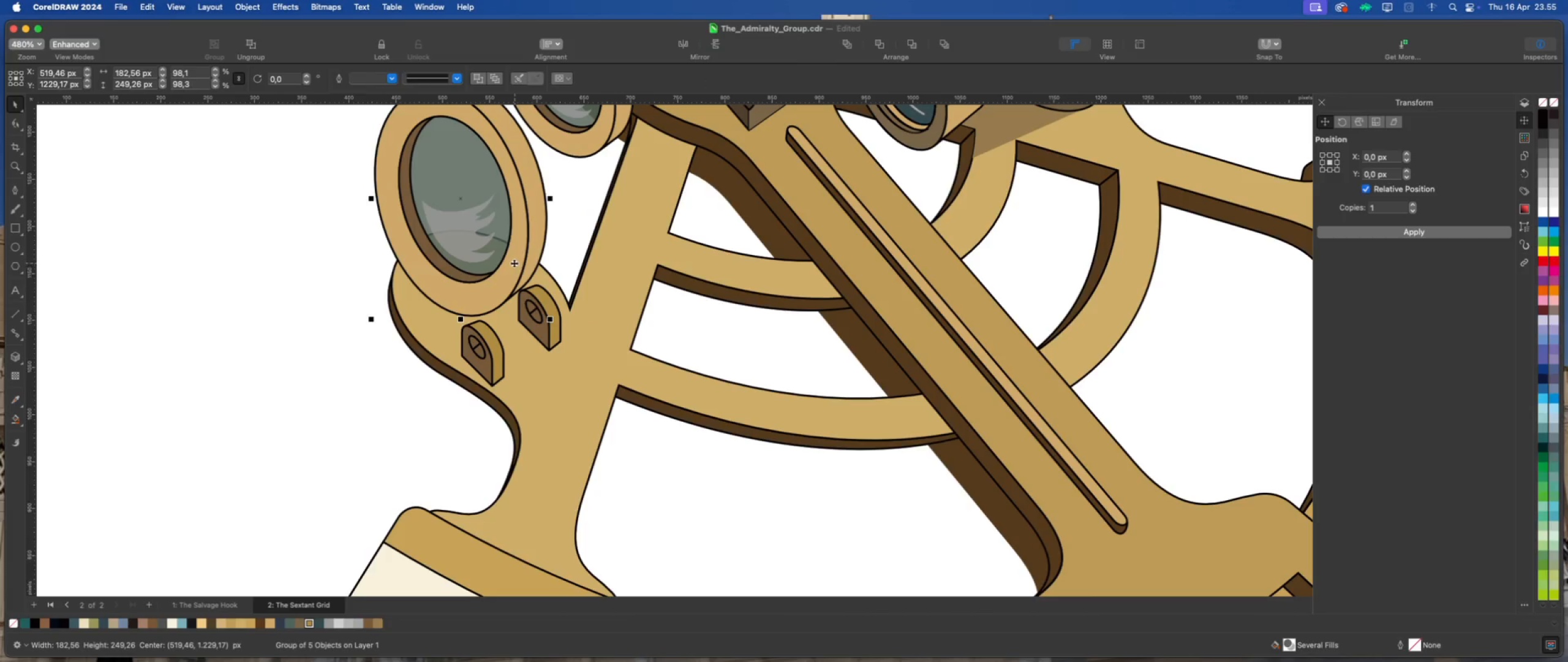 
mouse_move([502, 306])
 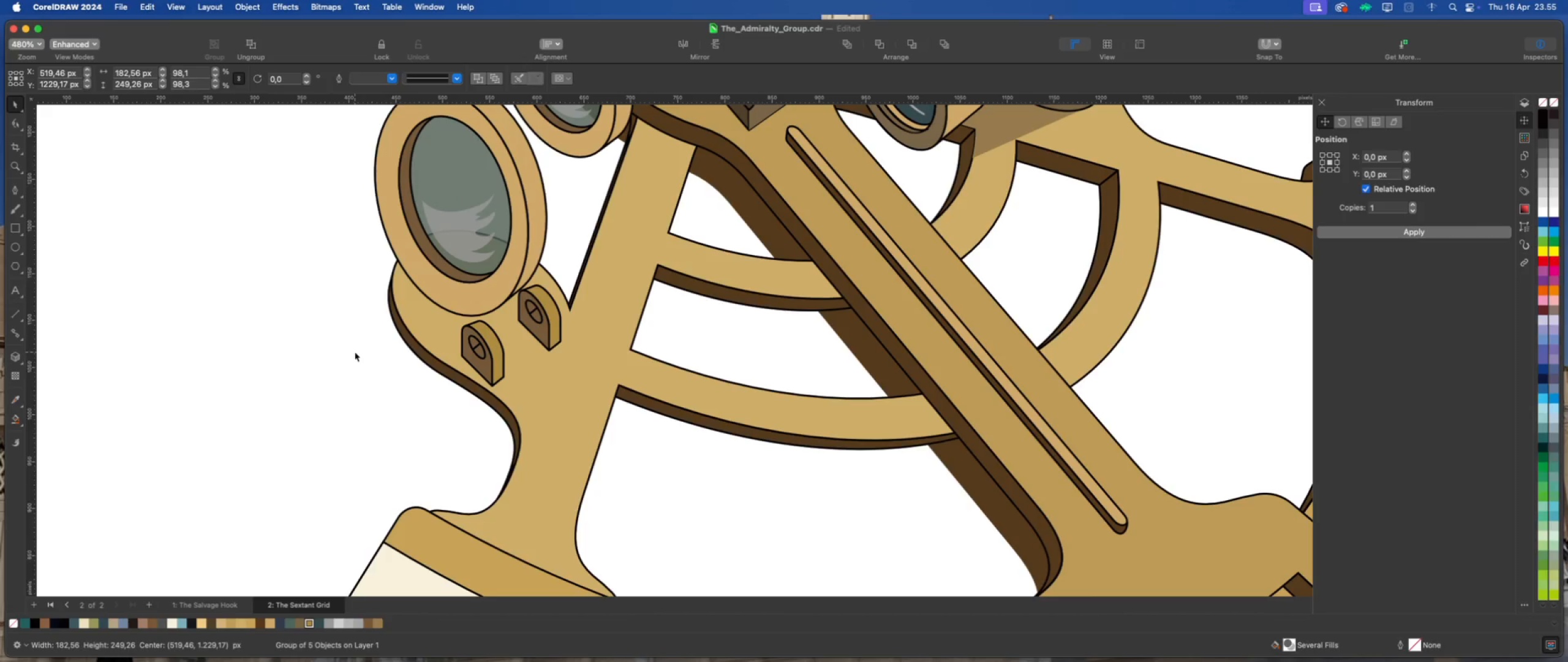 
left_click([355, 352])
 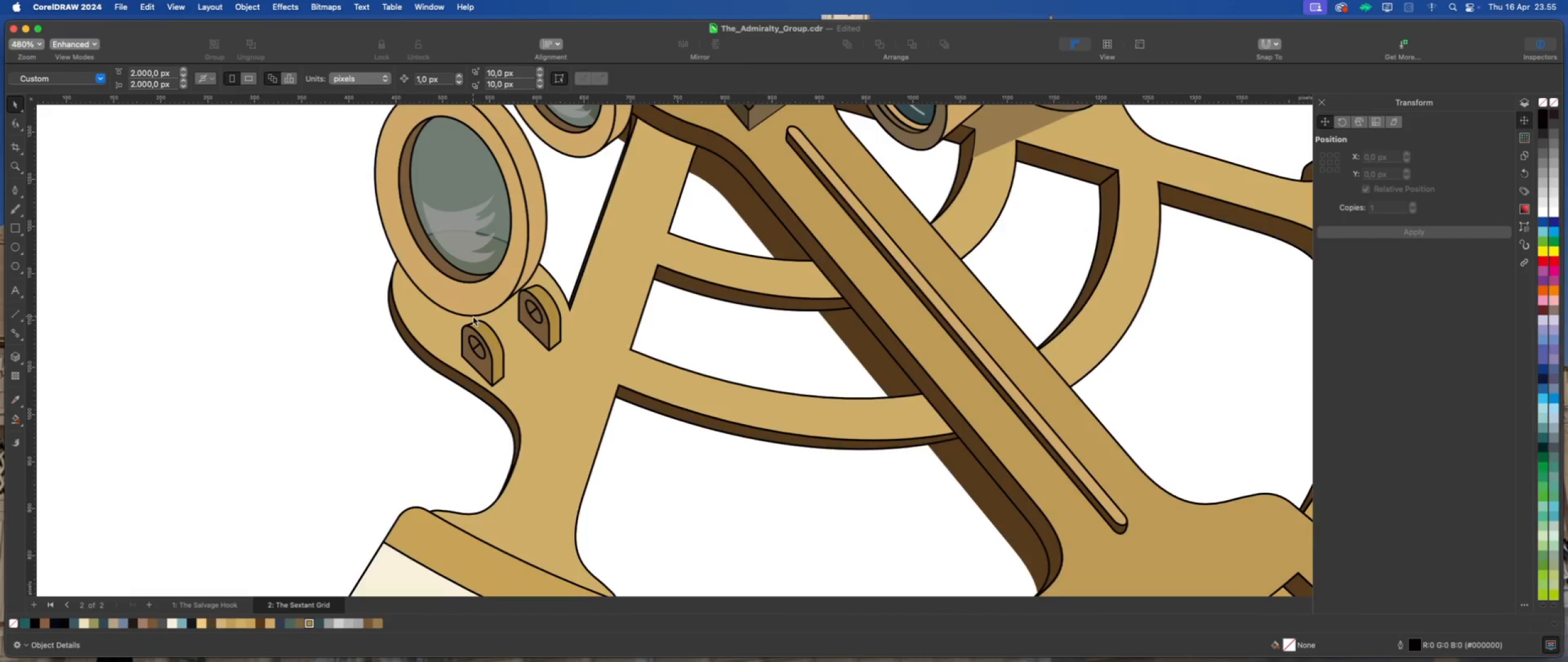 
left_click_drag(start_coordinate=[499, 294], to_coordinate=[533, 293])
 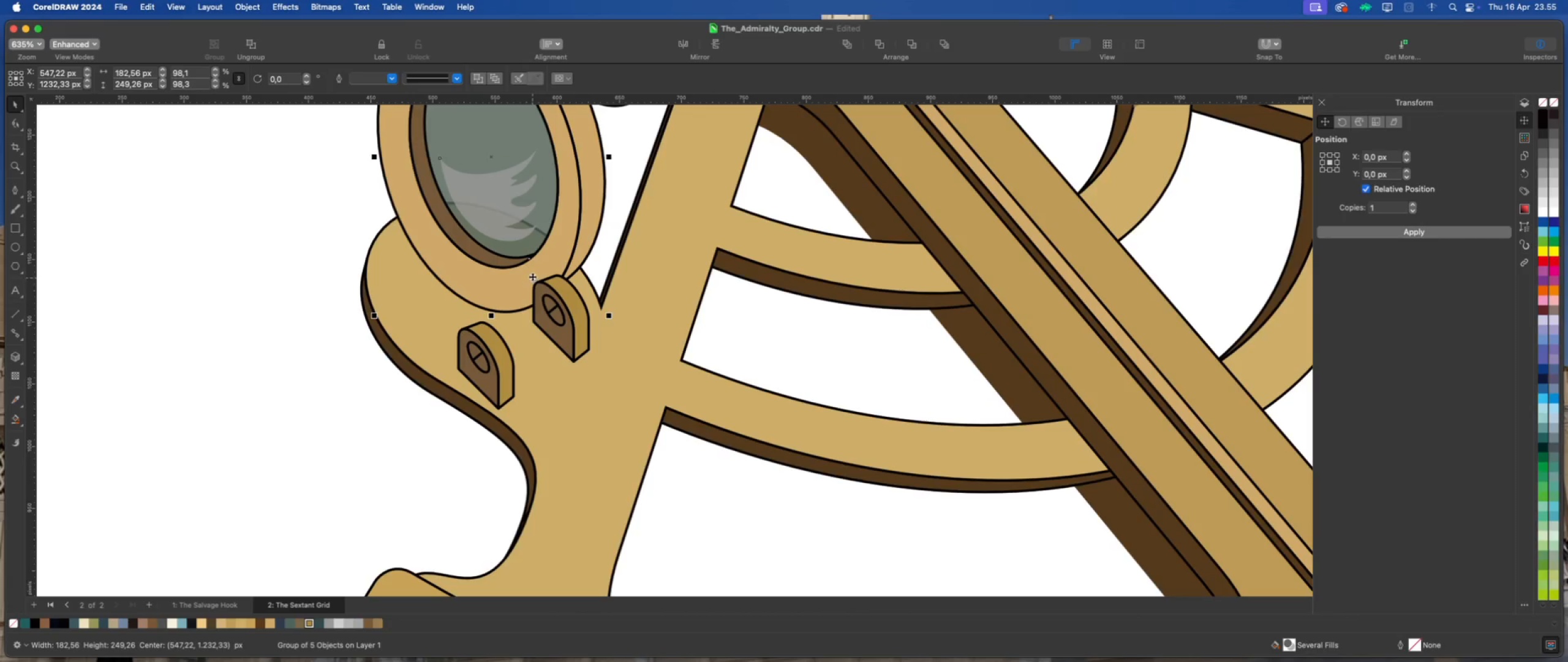 
scroll: coordinate [473, 316], scroll_direction: up, amount: 2.0
 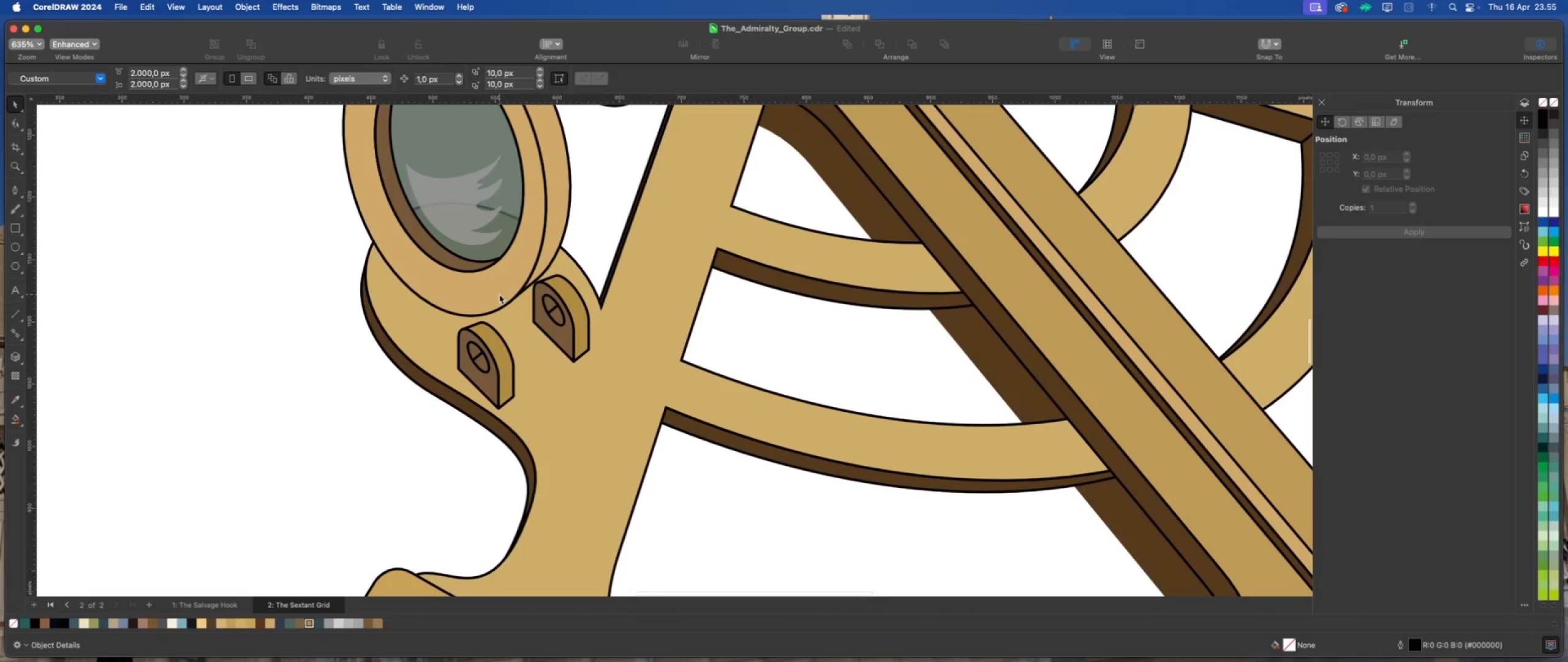 
left_click_drag(start_coordinate=[532, 275], to_coordinate=[532, 280])
 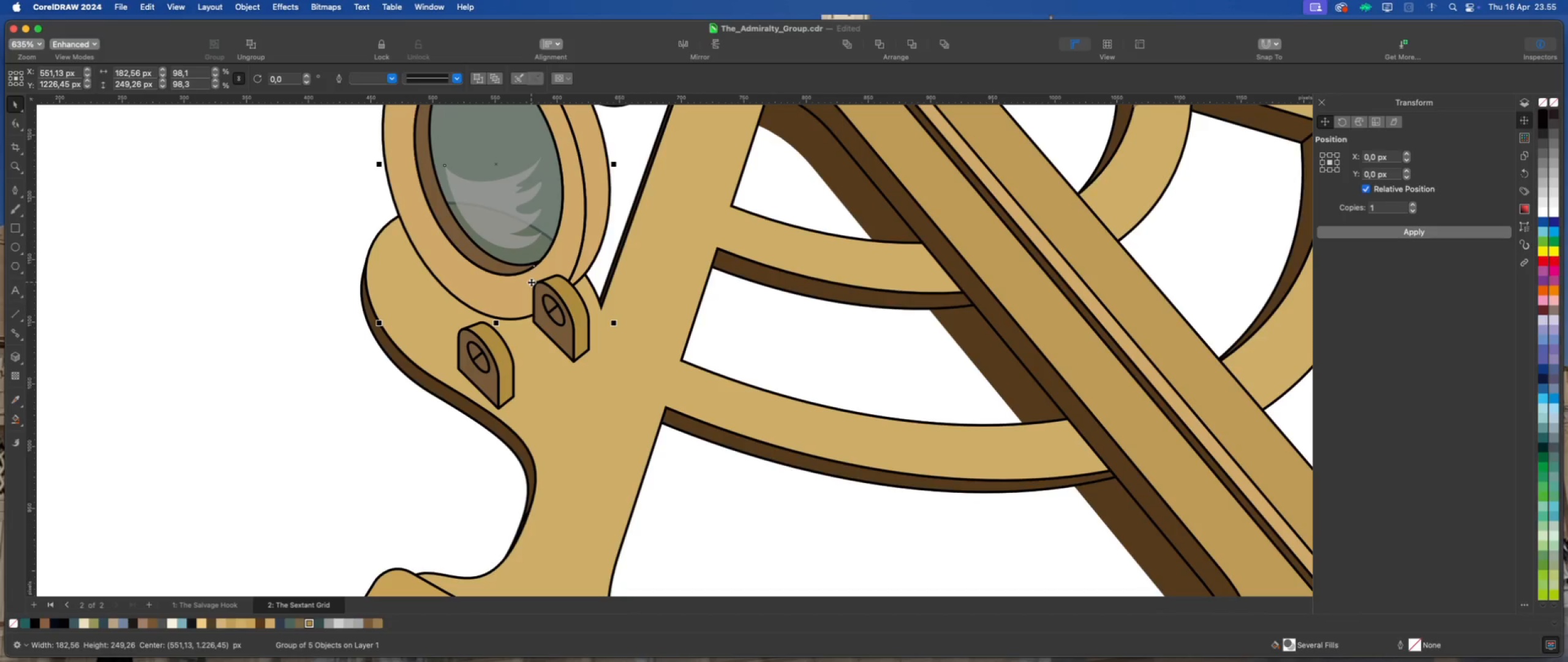 
key(ArrowLeft)
 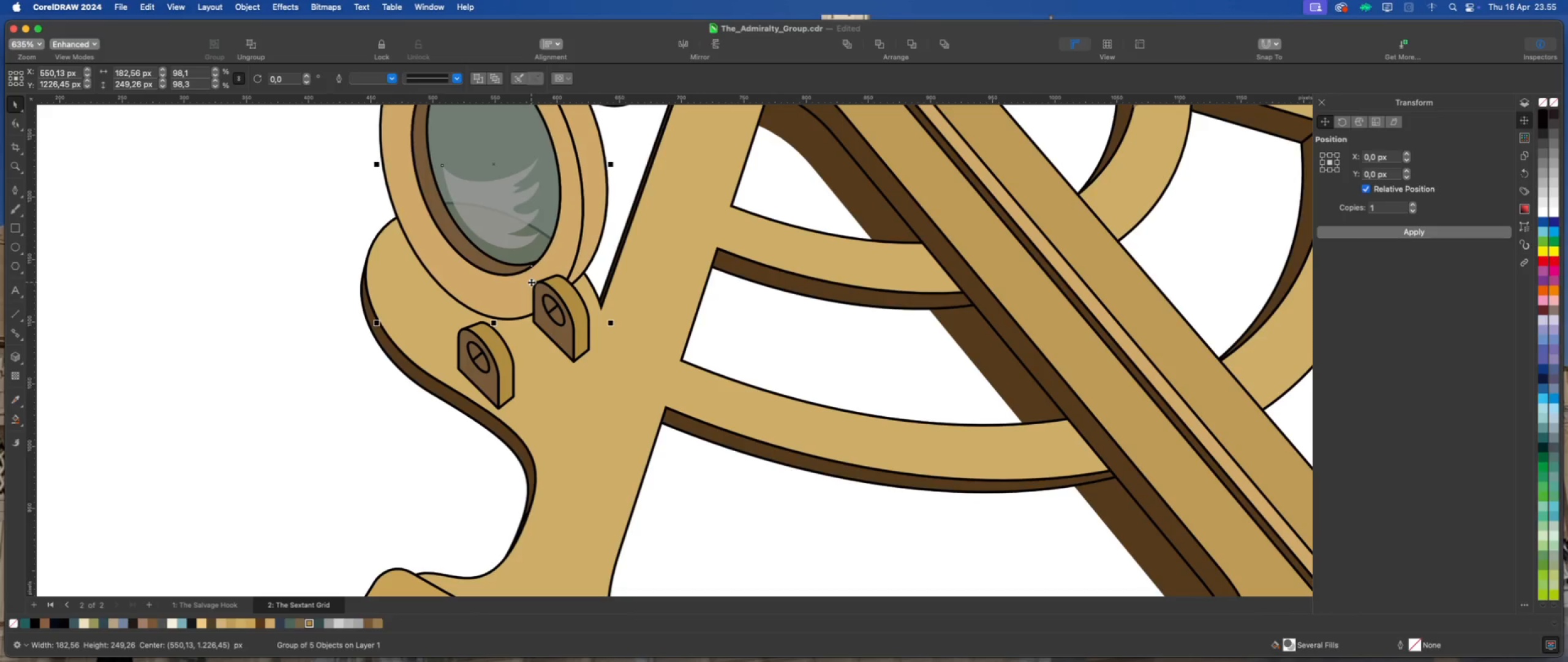 
key(ArrowLeft)
 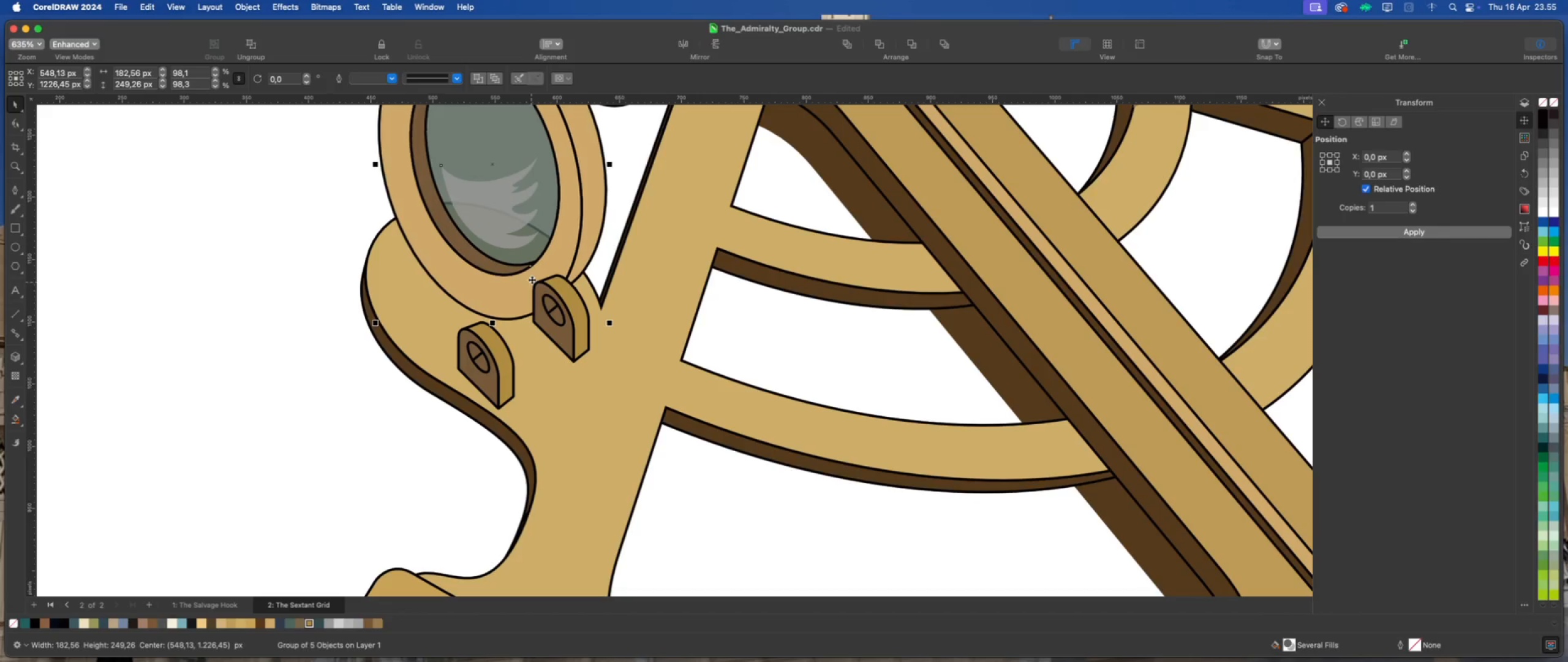 
key(ArrowLeft)
 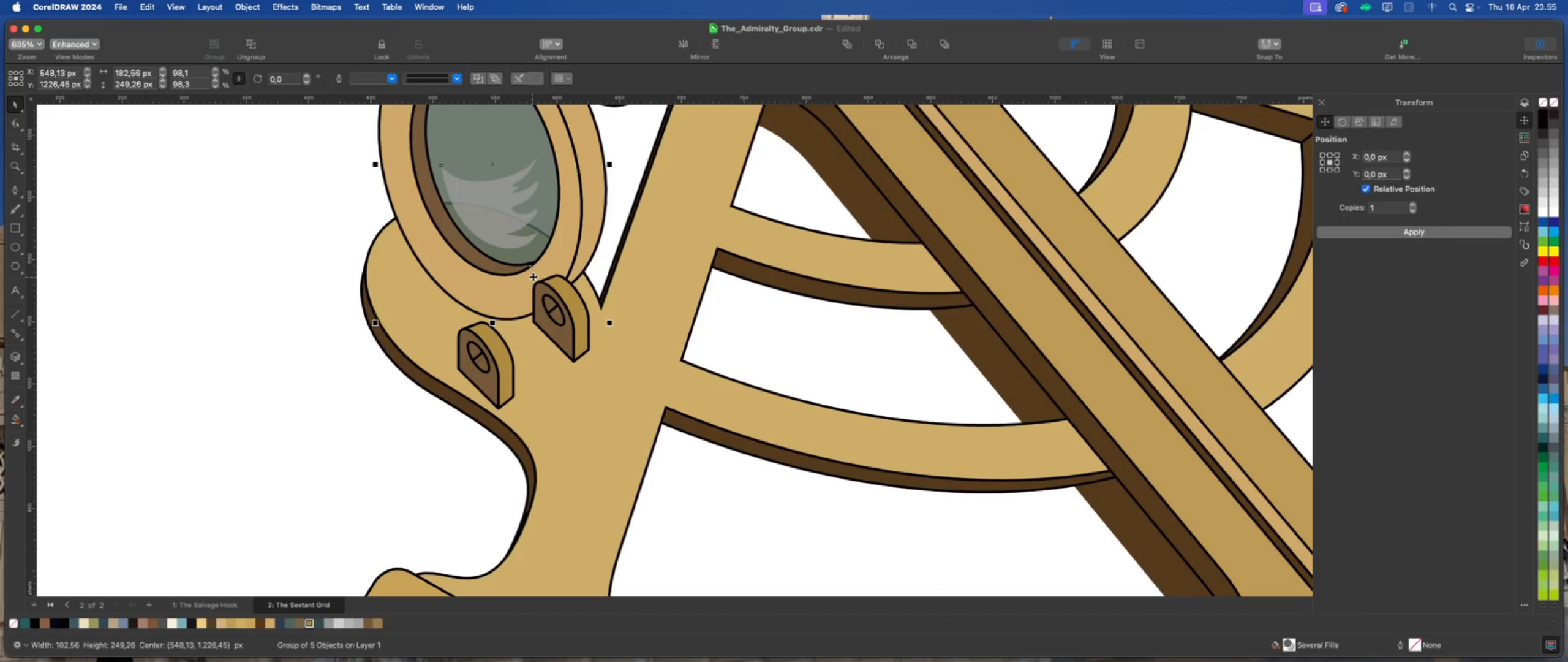 
key(ArrowLeft)
 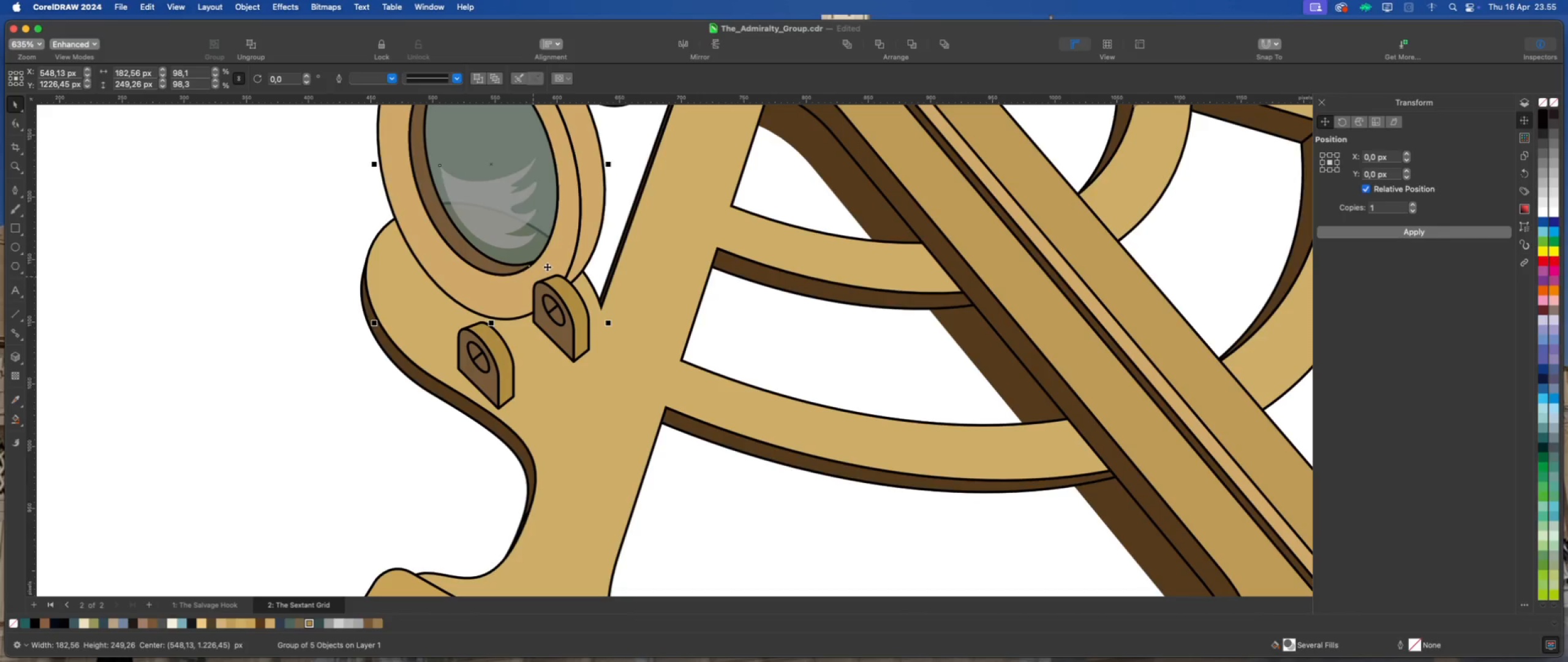 
key(ArrowLeft)
 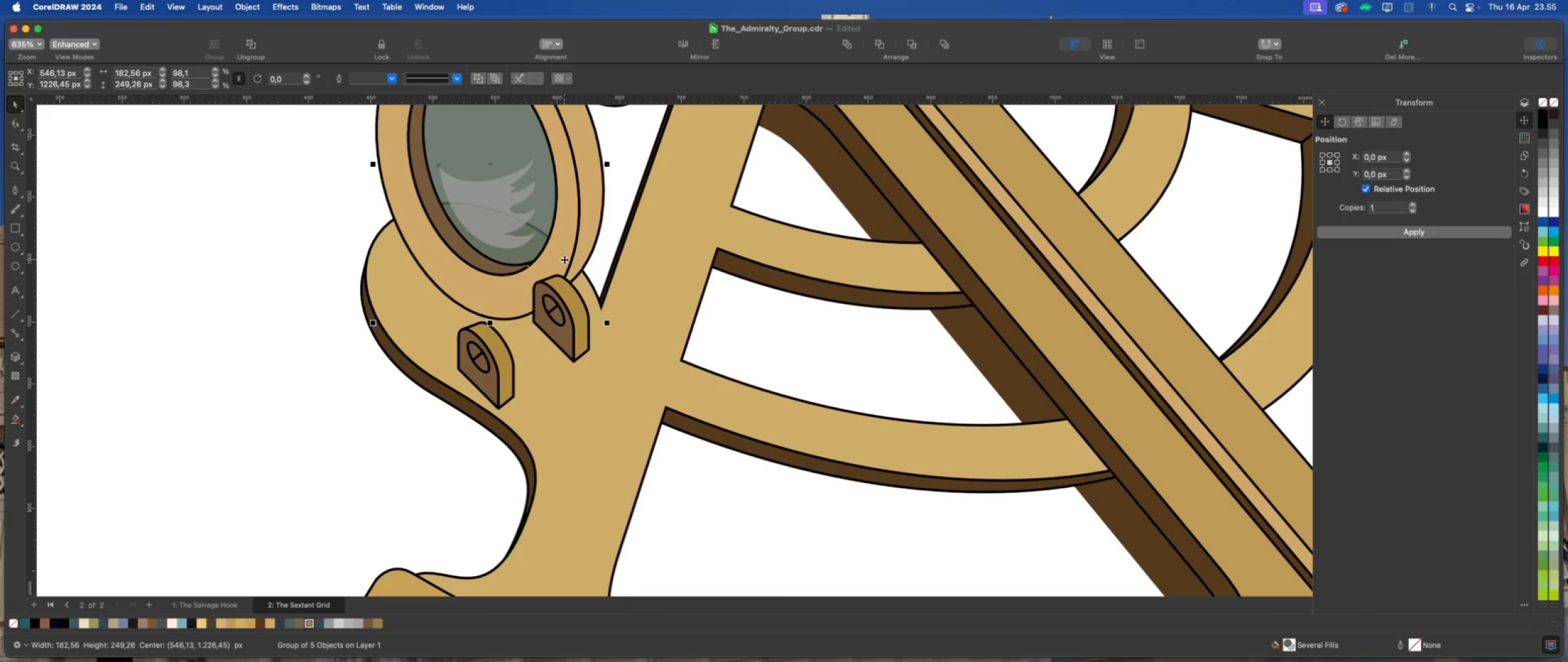 
right_click([564, 259])
 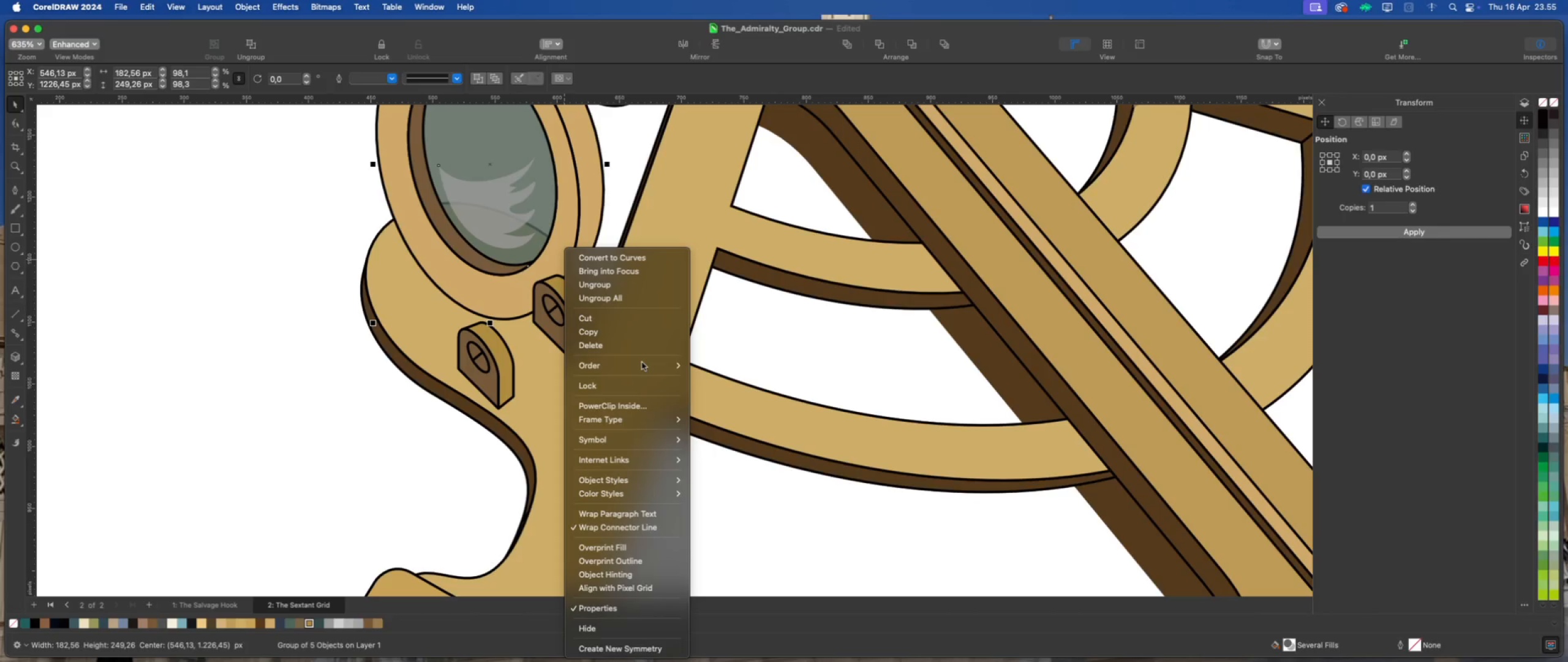 
left_click([646, 364])
 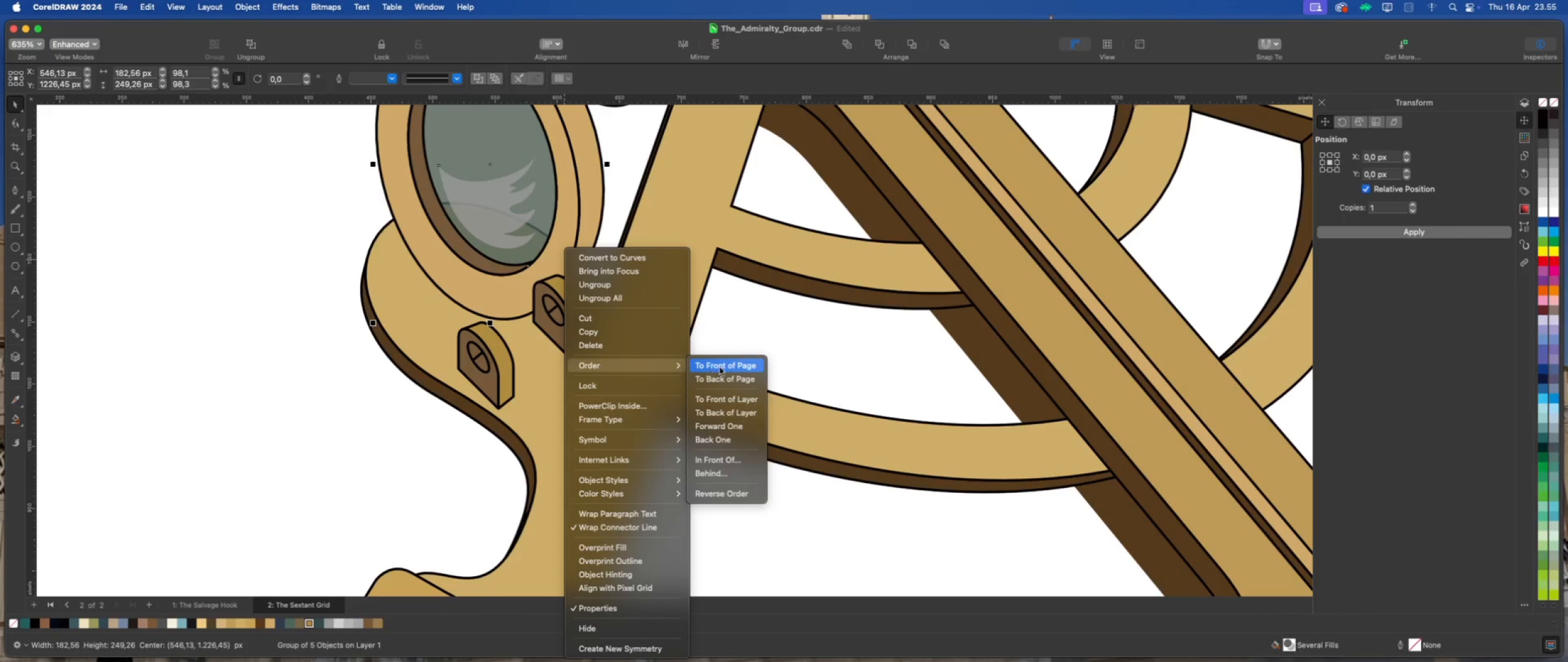 
left_click([720, 367])
 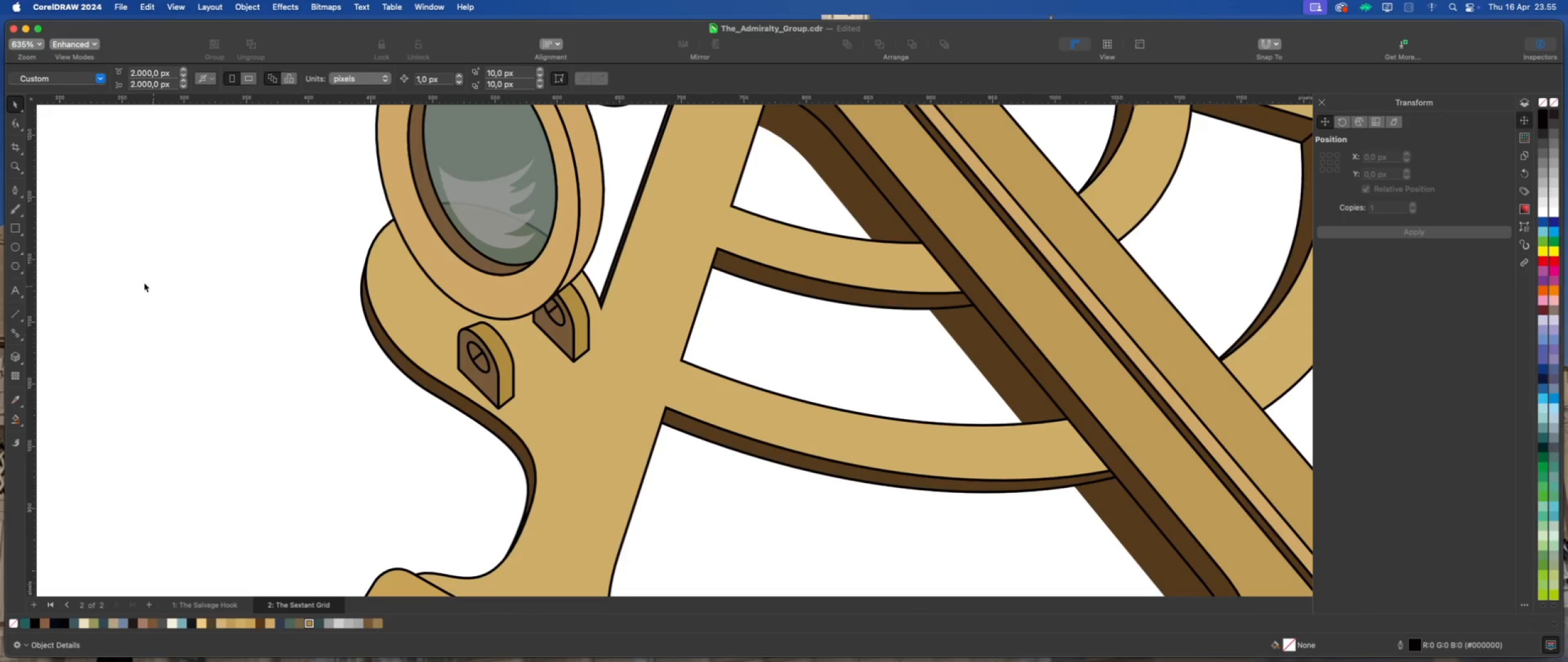 
left_click([17, 191])
 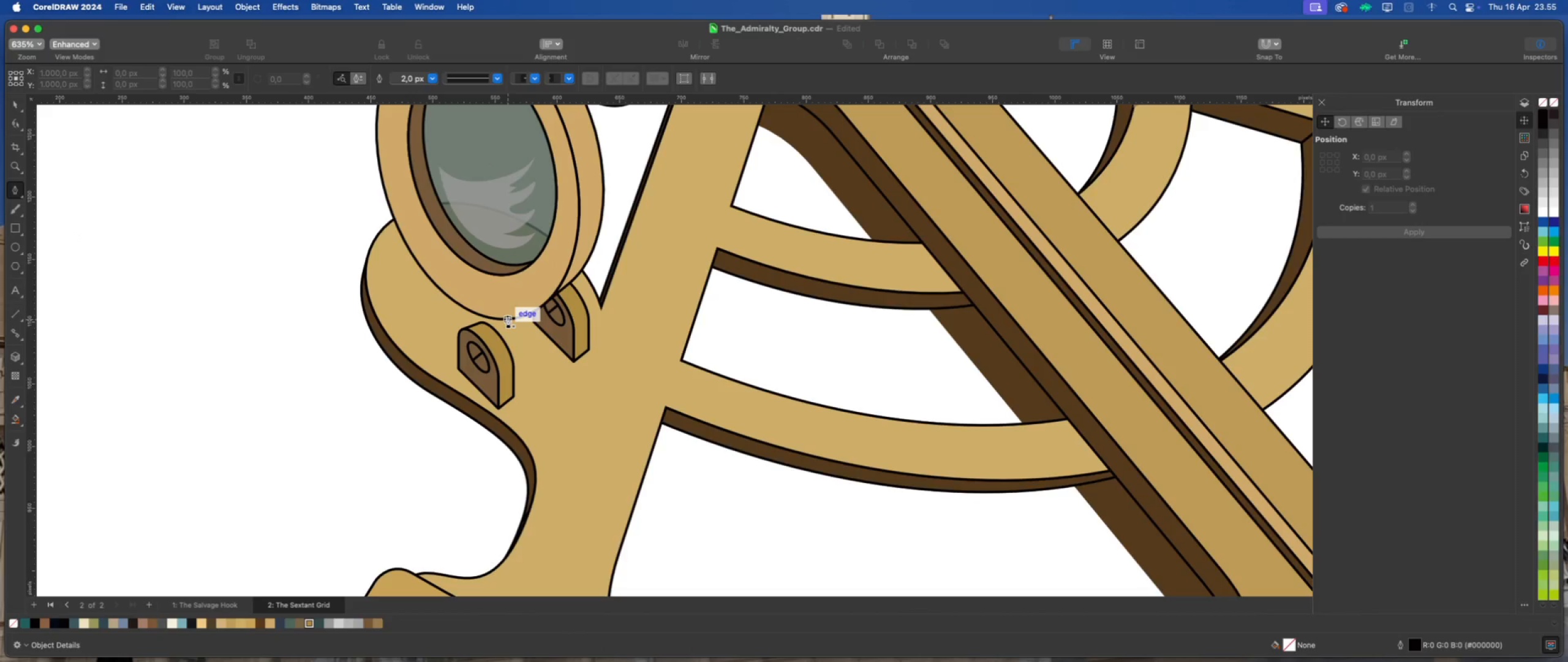 
left_click([508, 318])
 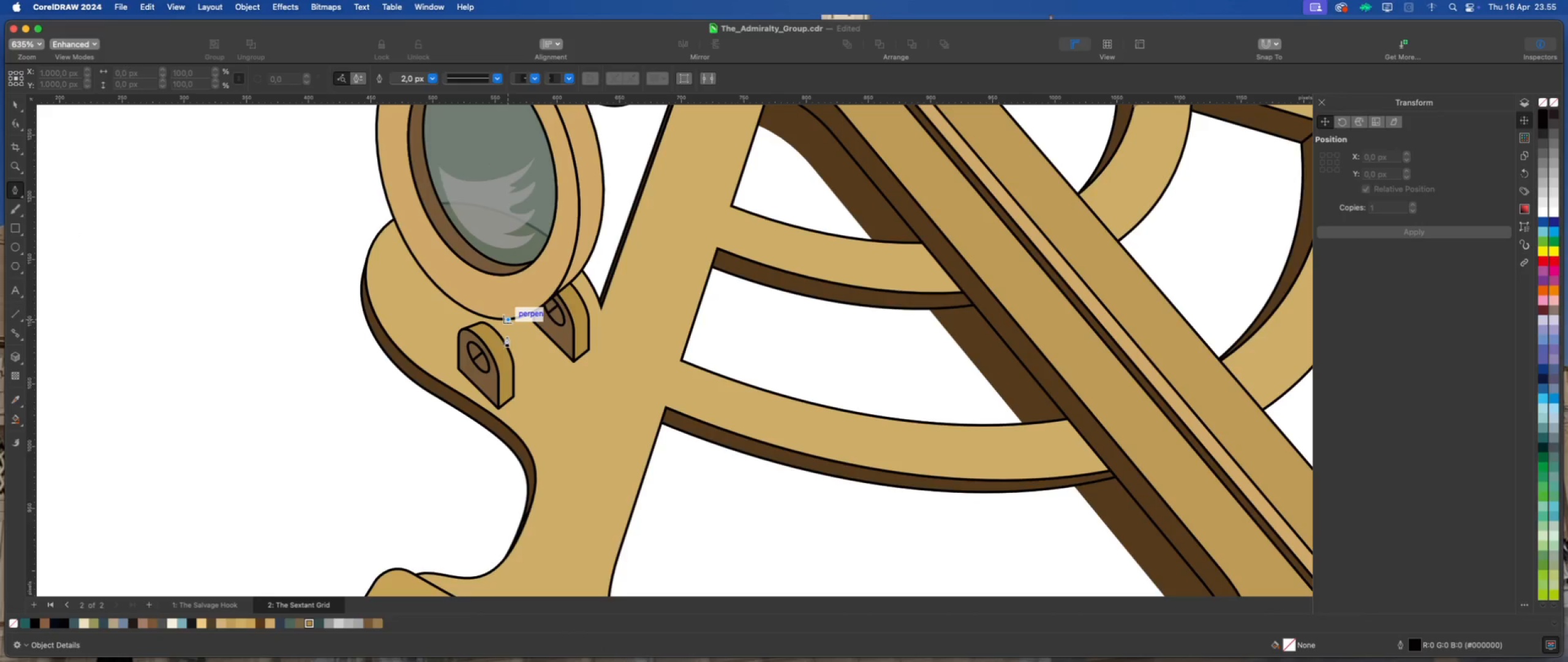 
hold_key(key=ShiftLeft, duration=4.3)
left_click([507, 347])
 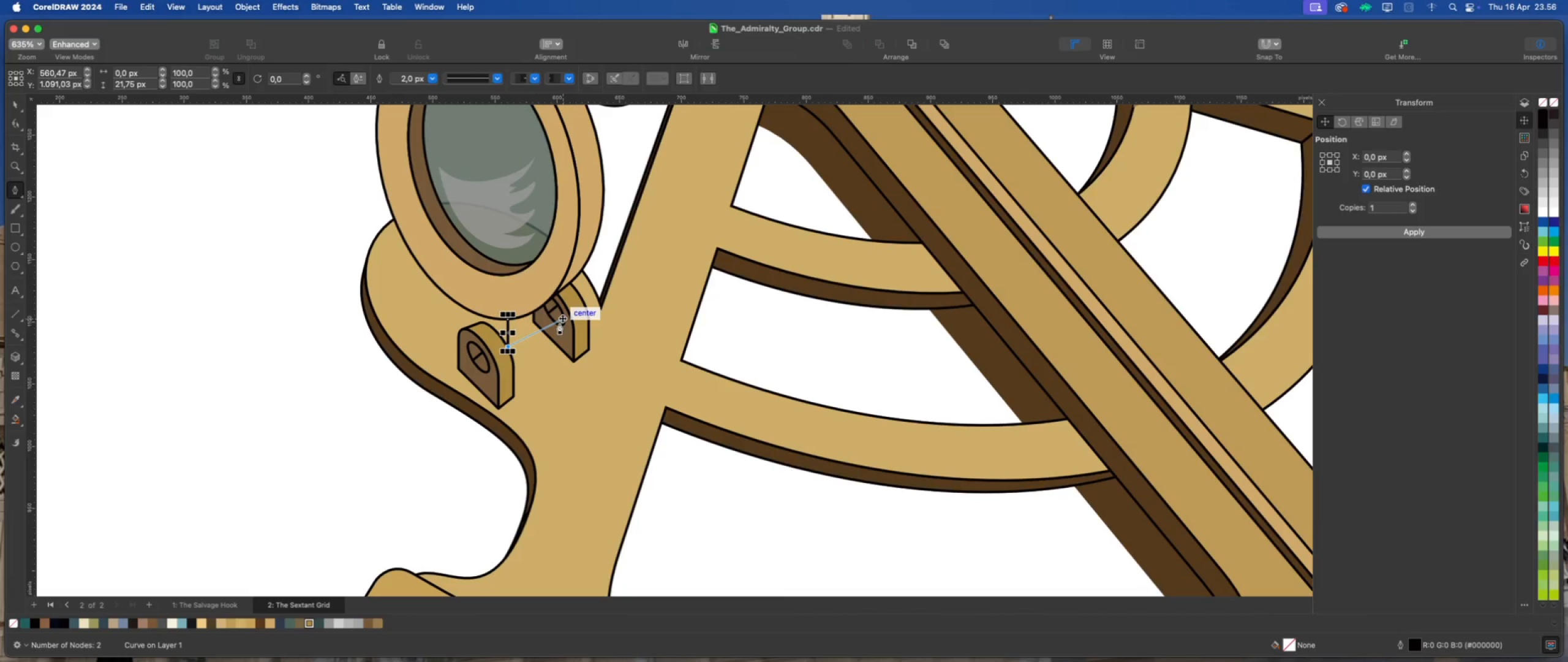 
wait(5.25)
 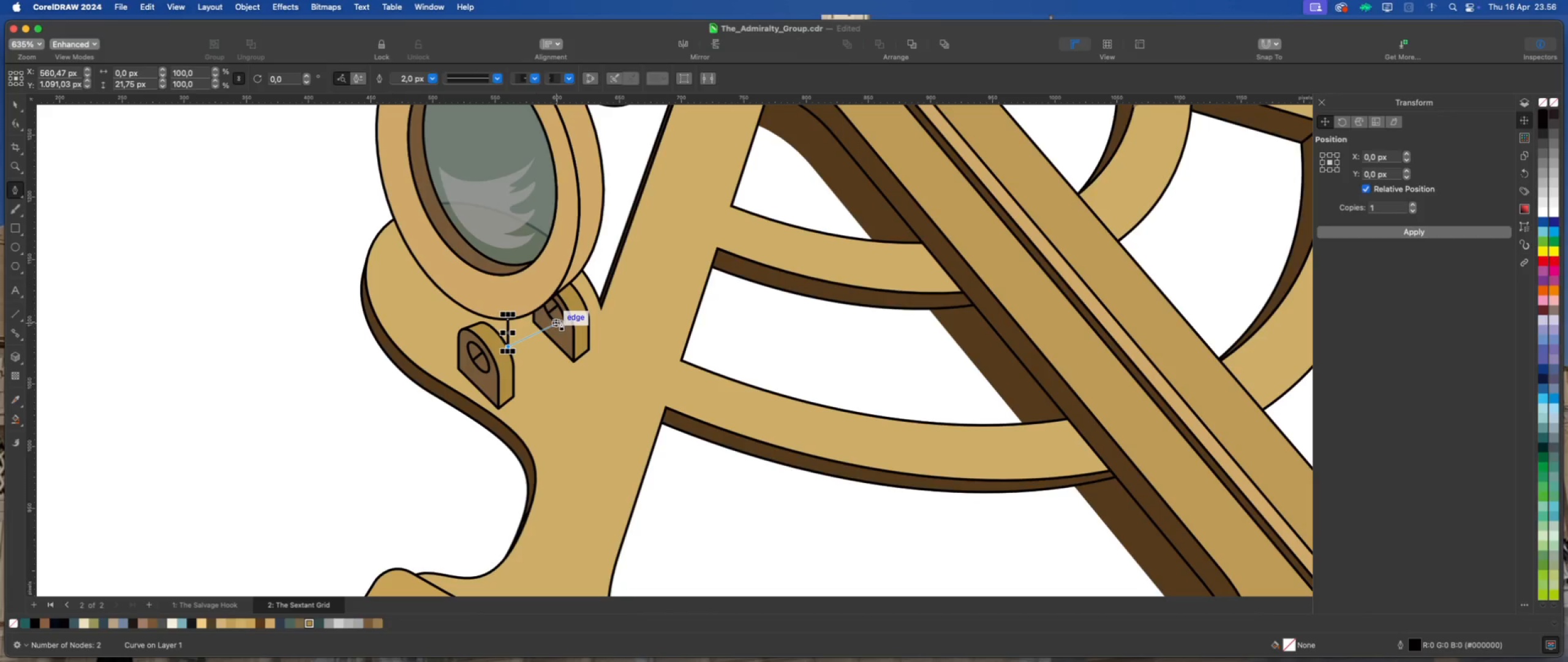 
scroll: coordinate [518, 363], scroll_direction: up, amount: 7.0
 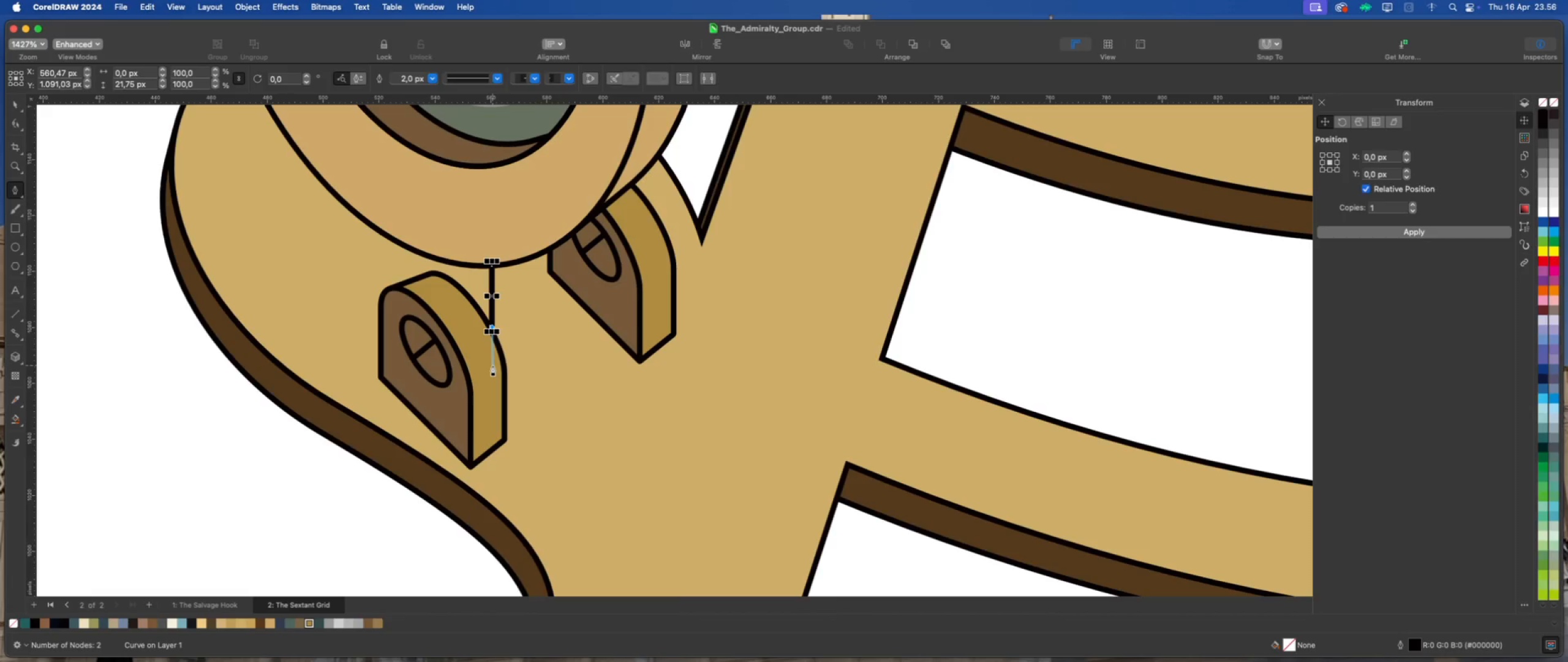 
wait(5.47)
 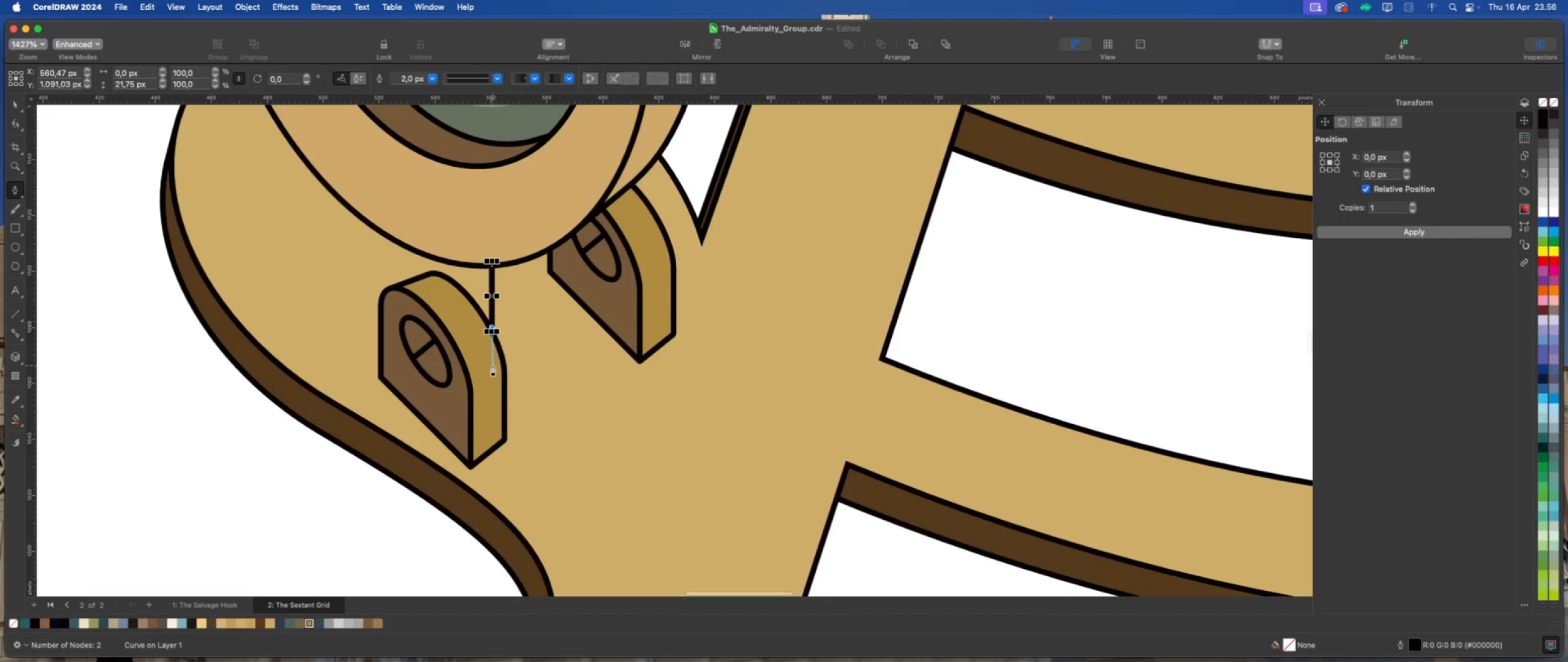 
key(Escape)
 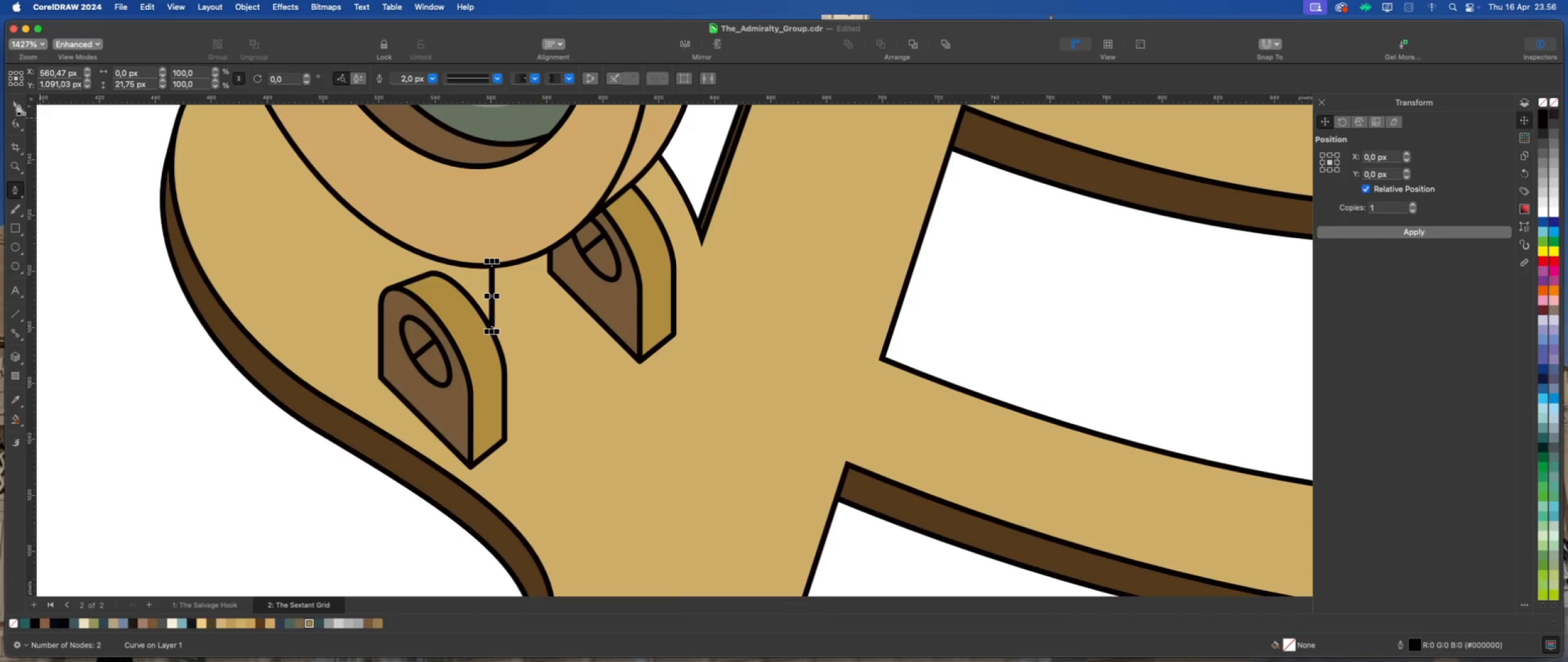 
left_click([17, 104])
 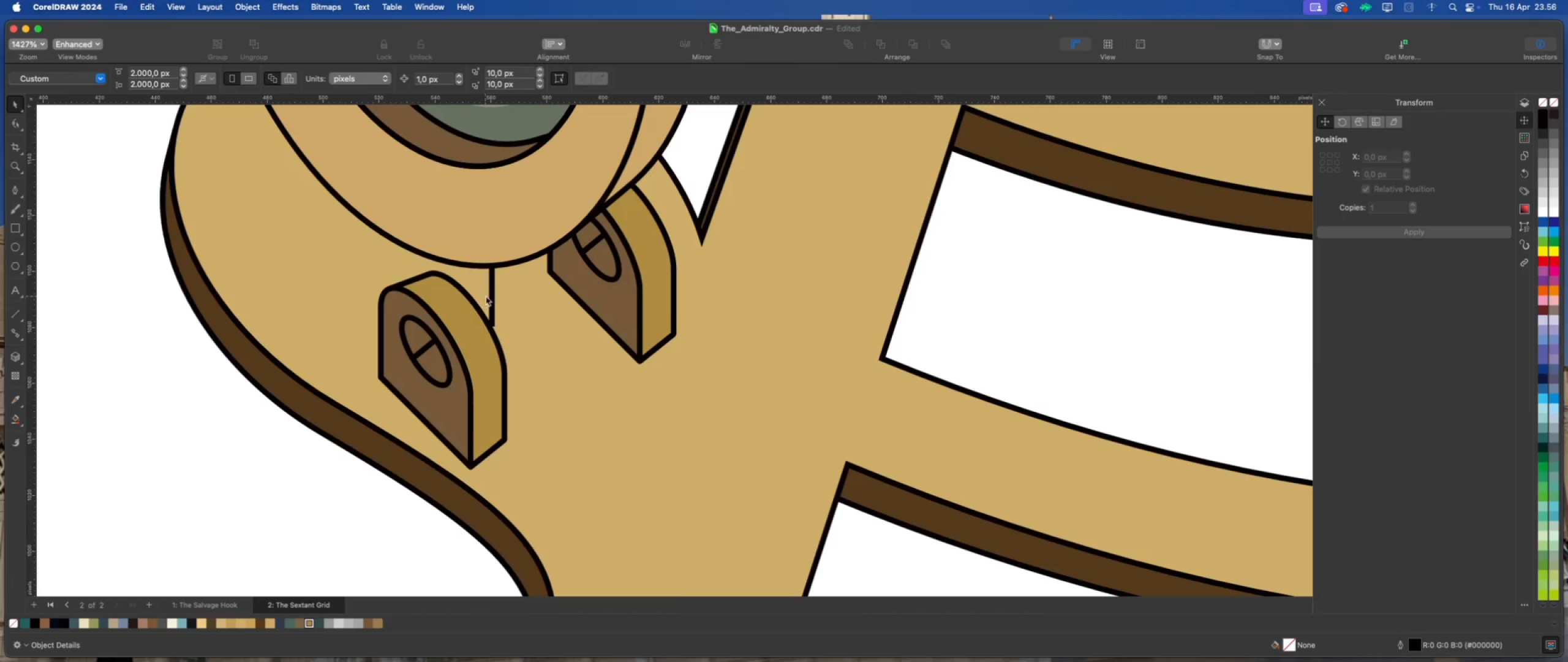 
left_click([489, 294])
 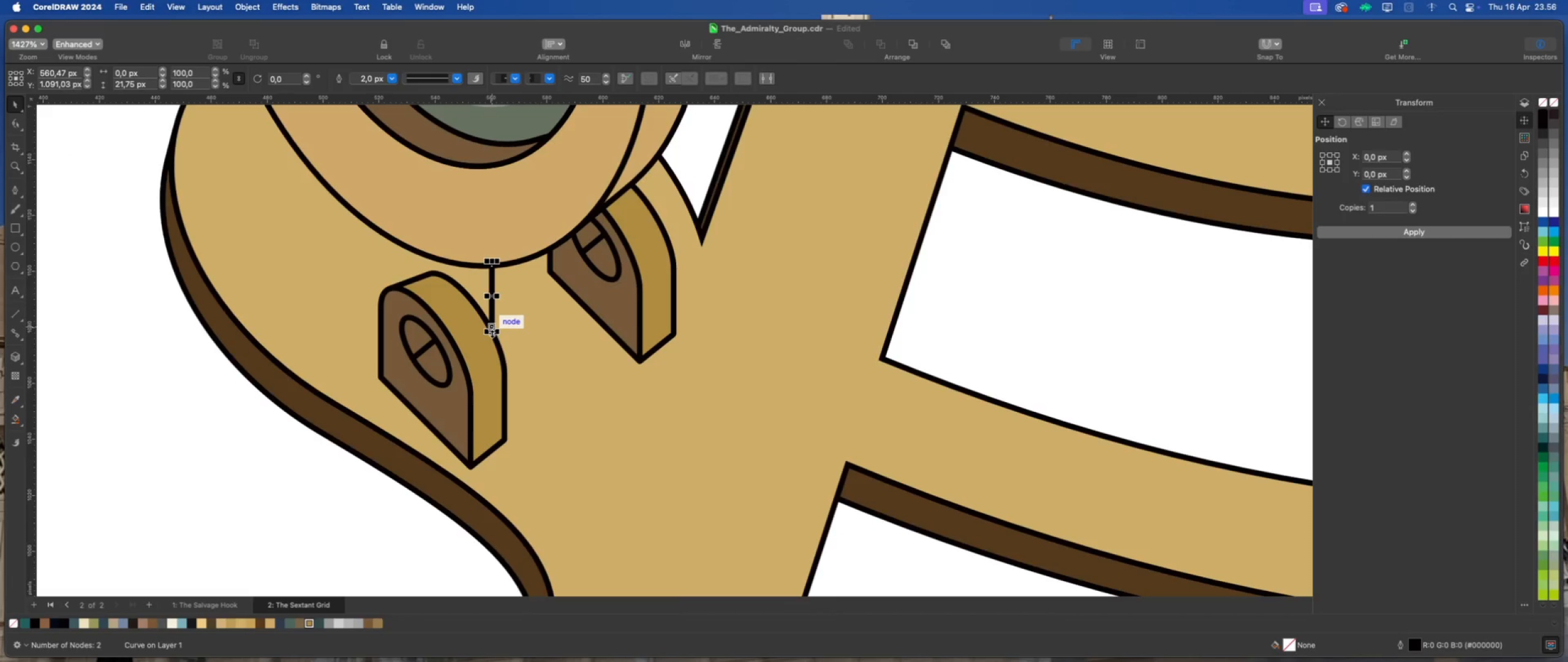 
left_click_drag(start_coordinate=[492, 333], to_coordinate=[491, 362])
 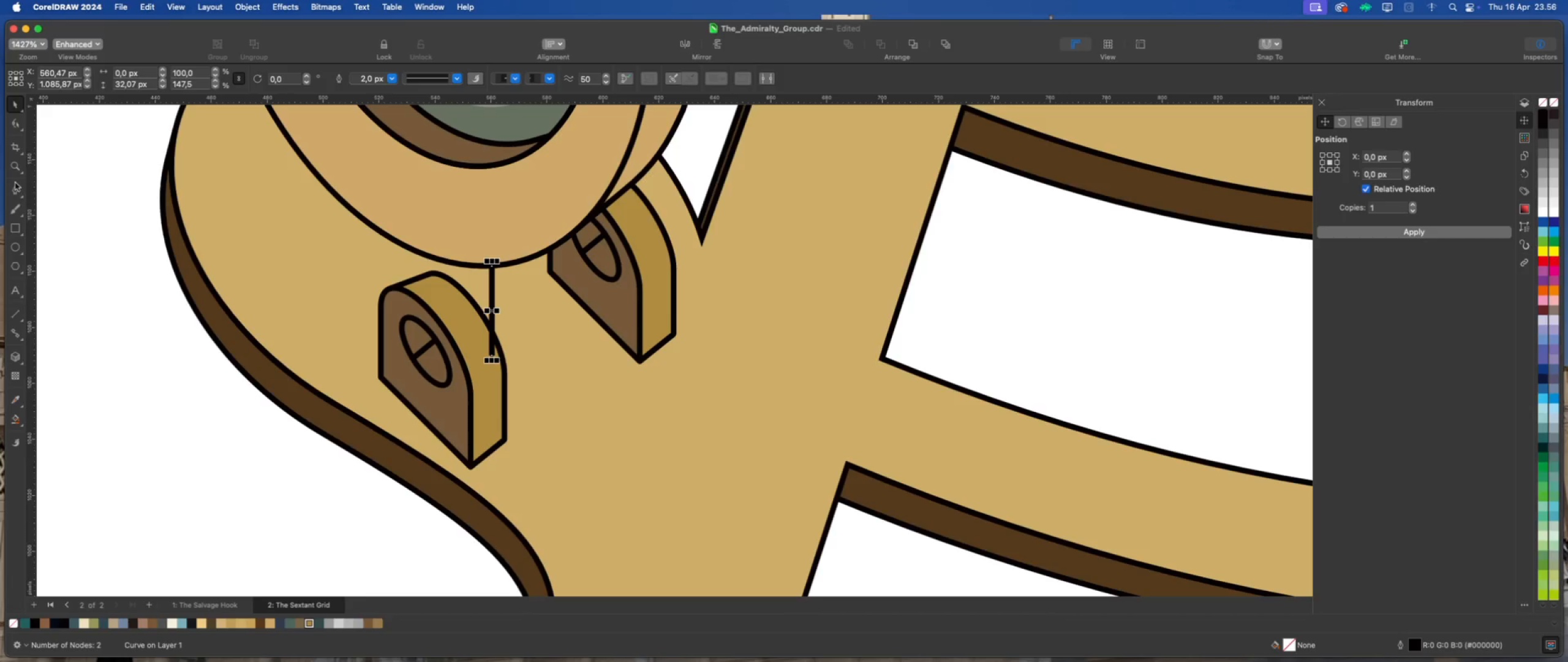 
left_click([10, 200])
 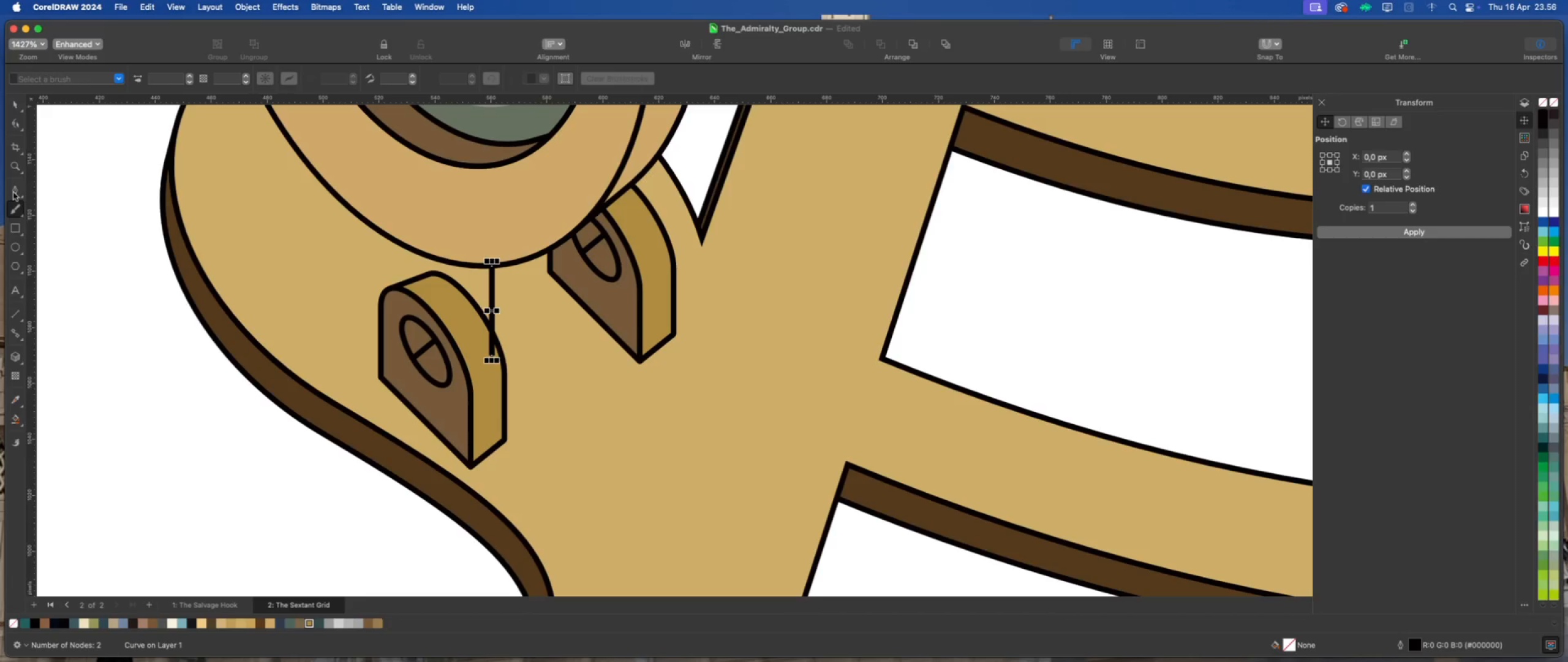 
left_click([13, 192])
 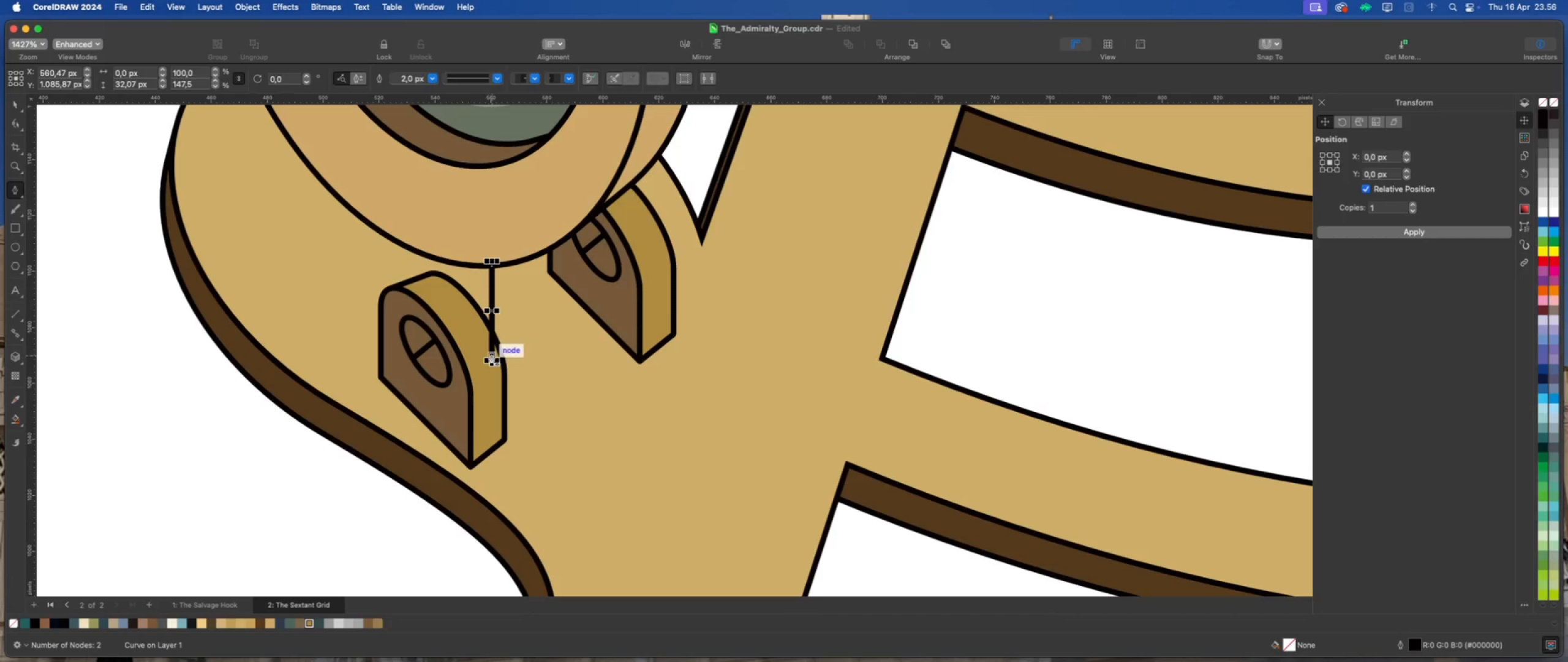 
left_click([492, 355])
 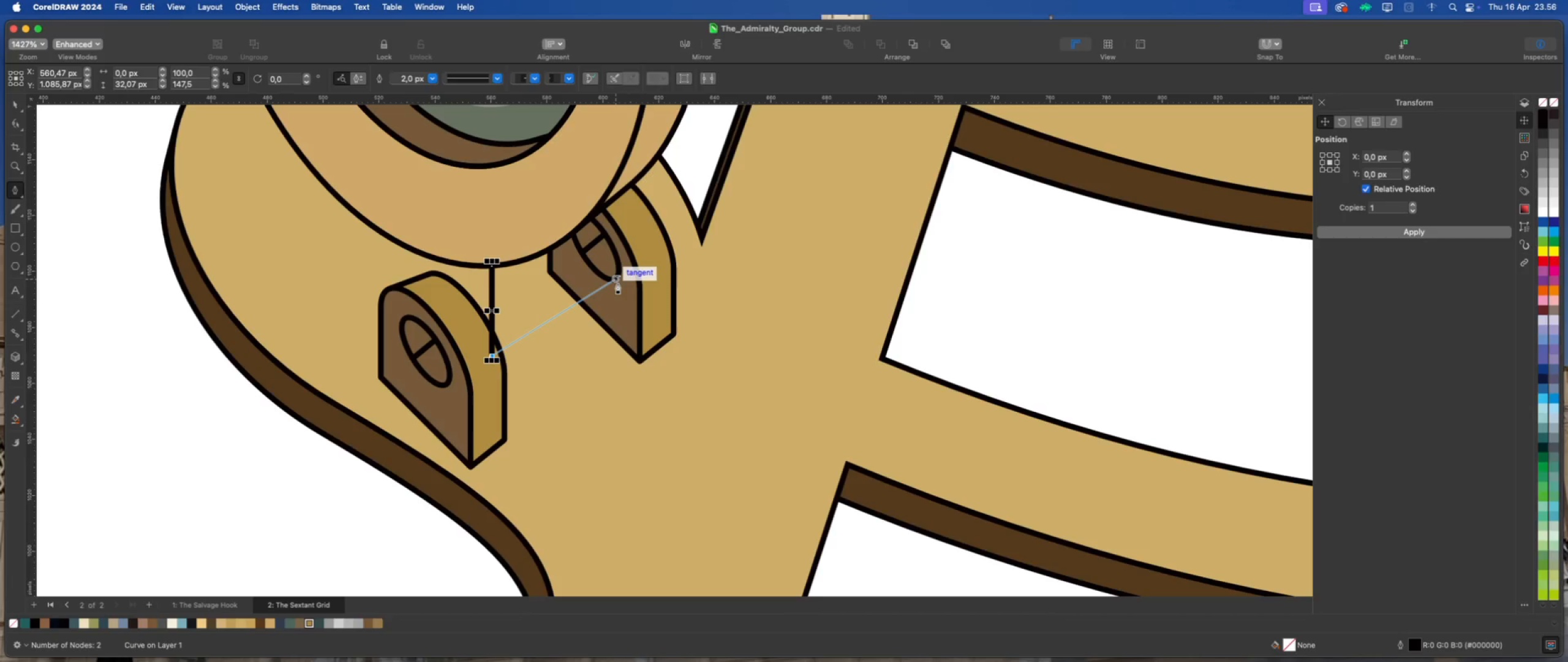 
left_click([617, 283])
 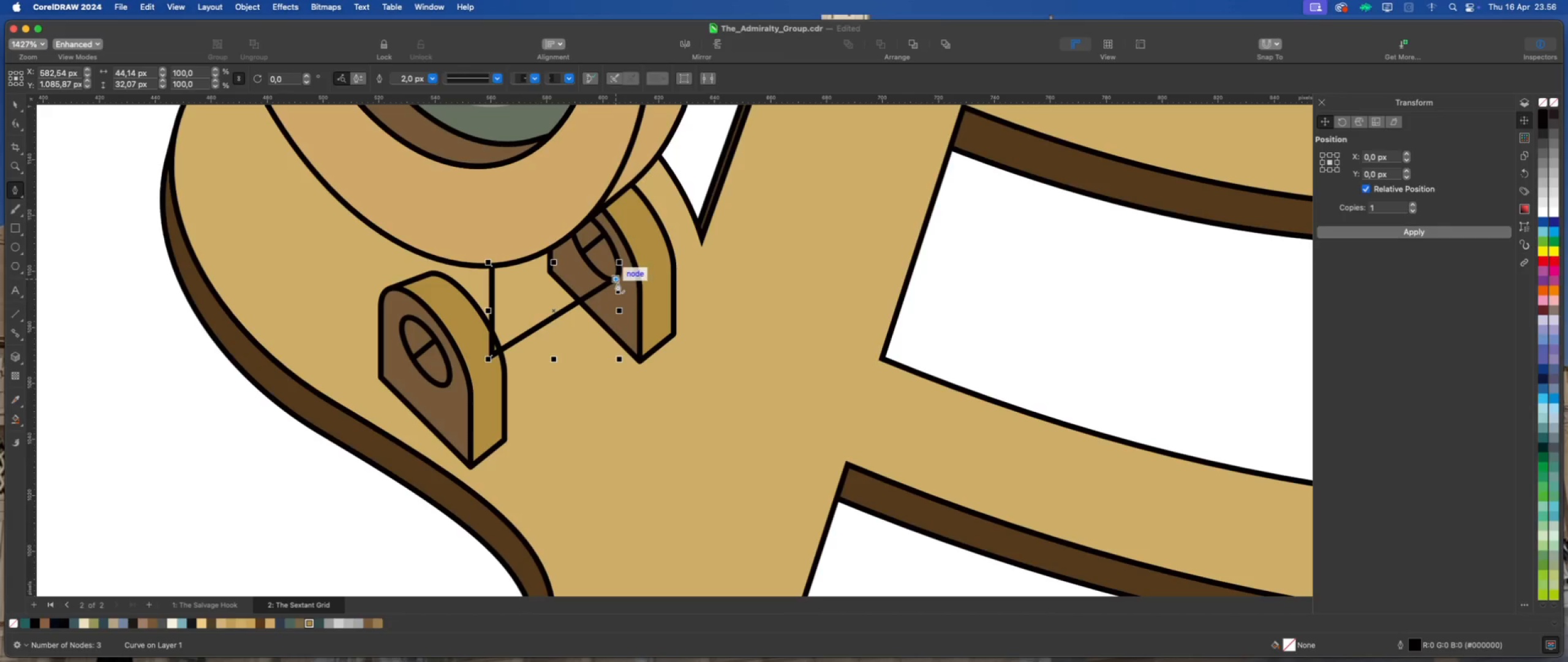 
wait(8.18)
 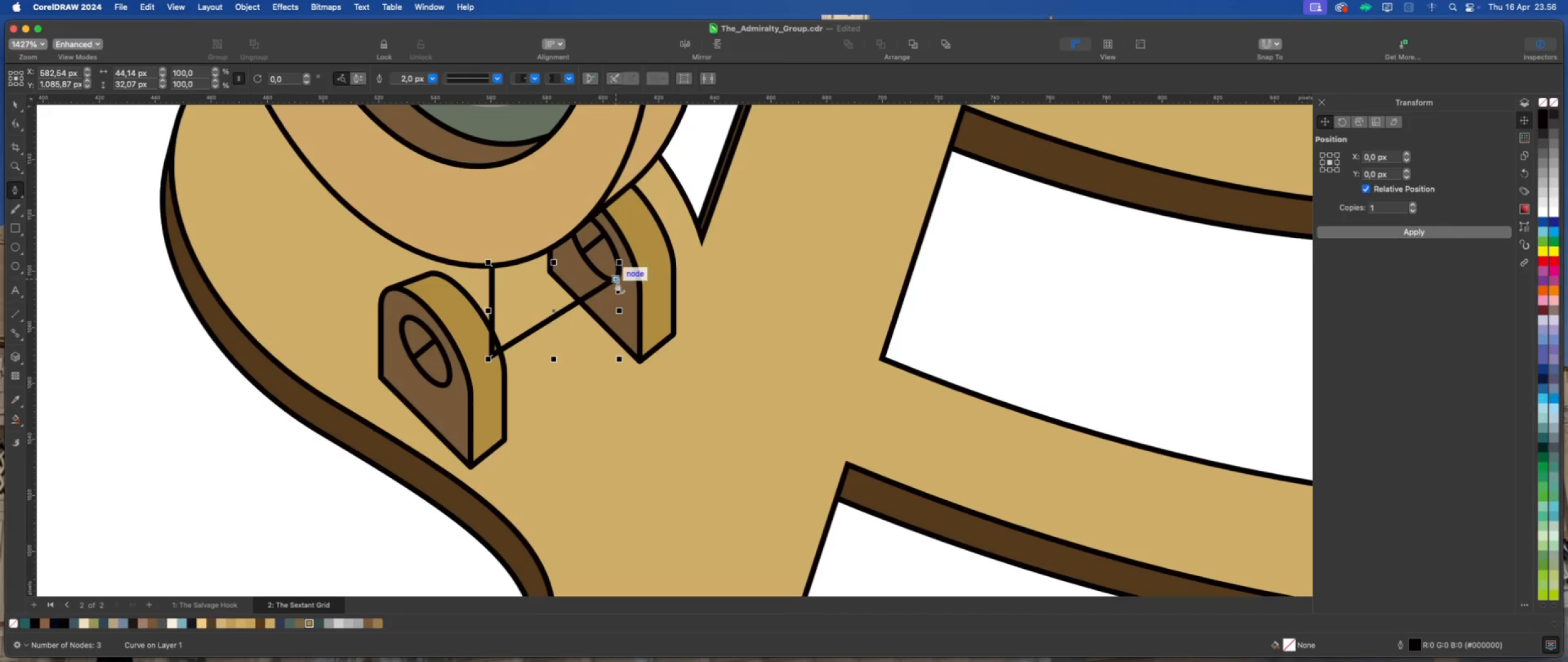 
hold_key(key=ShiftLeft, duration=0.97)
 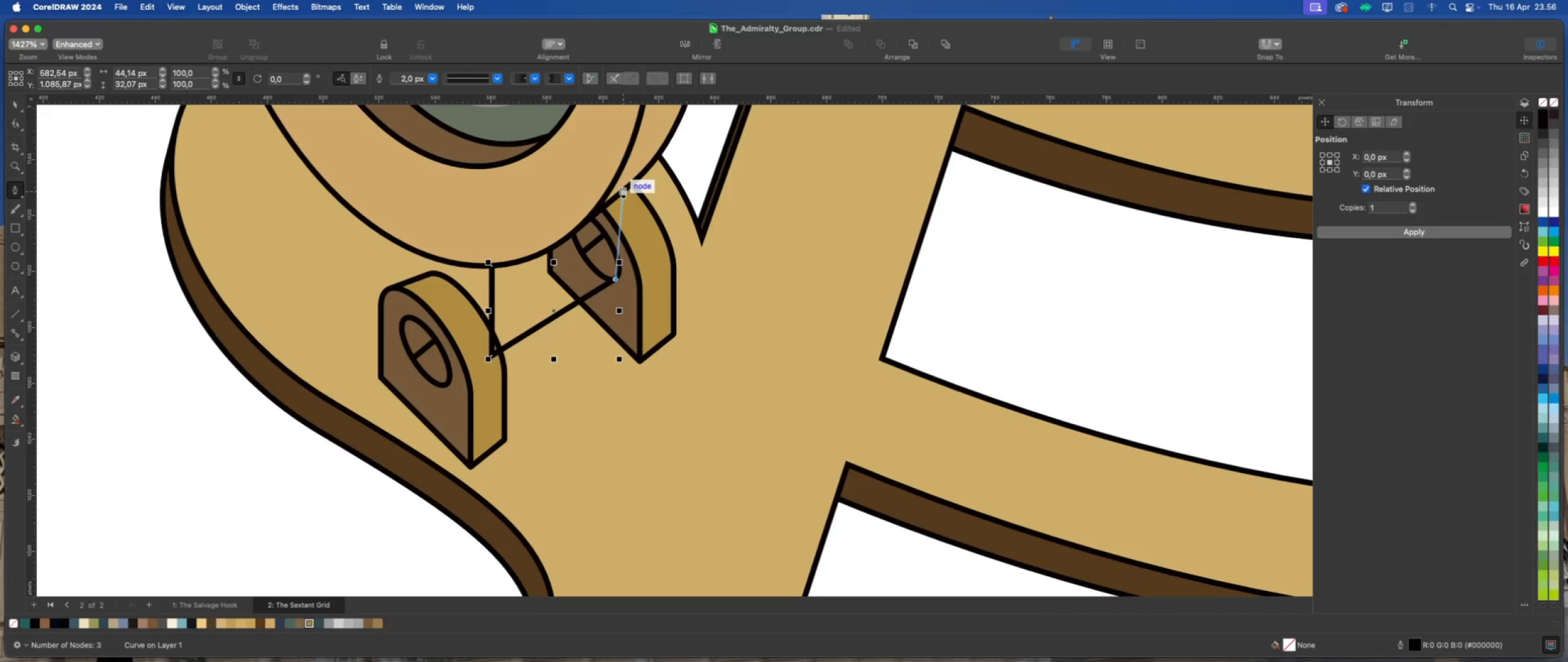 
hold_key(key=ShiftLeft, duration=1.14)
 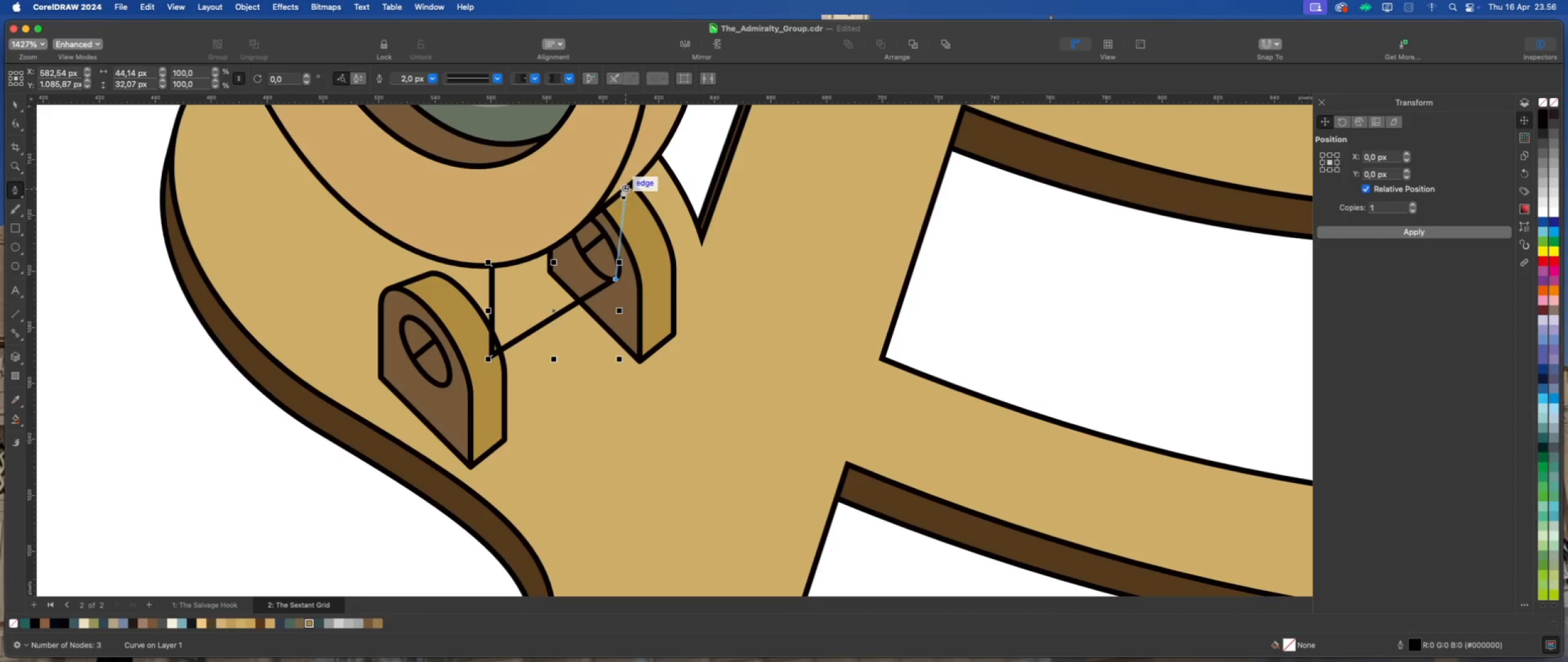 
hold_key(key=ShiftLeft, duration=1.88)
left_click([617, 195])
 